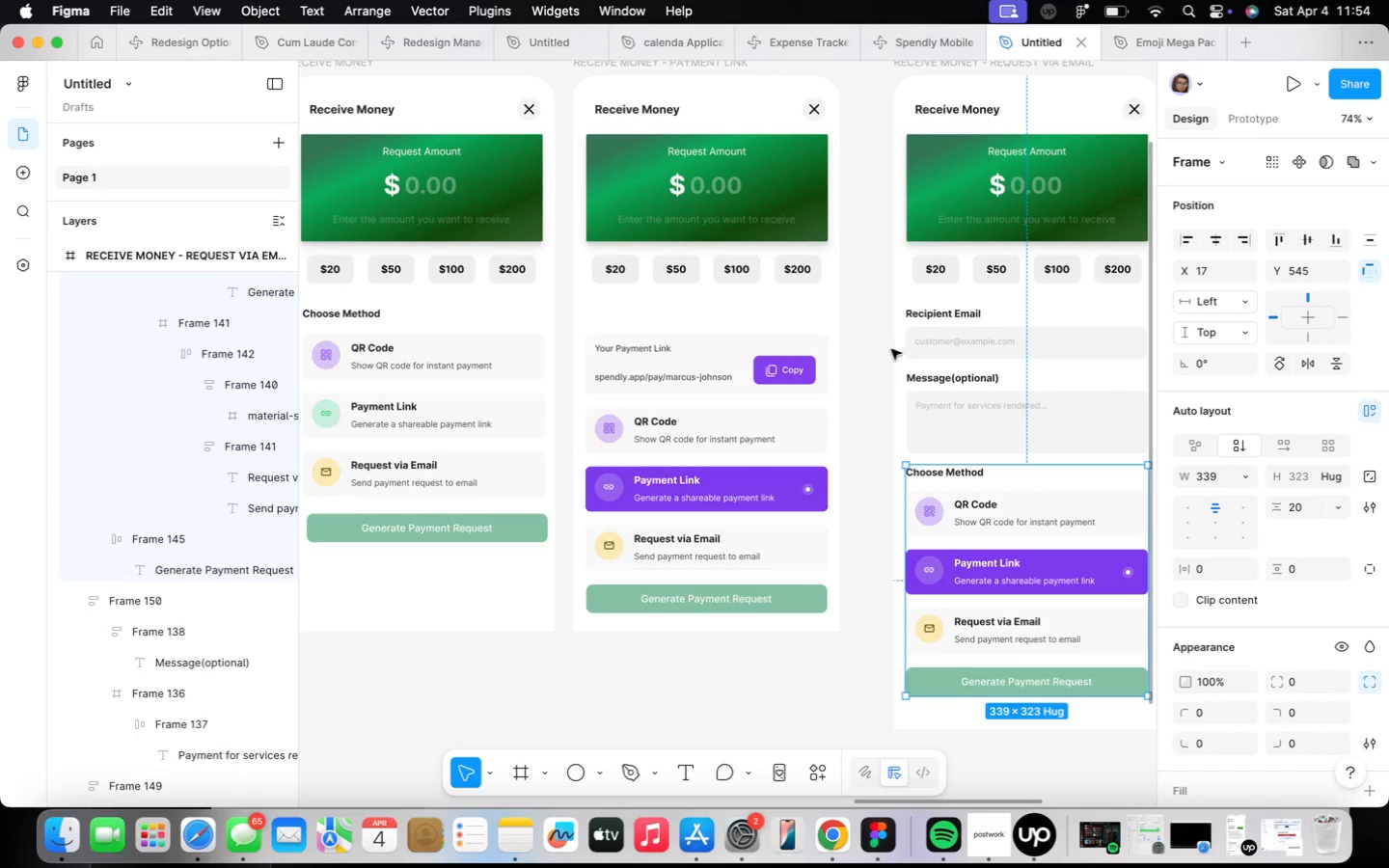 
left_click([713, 378])
 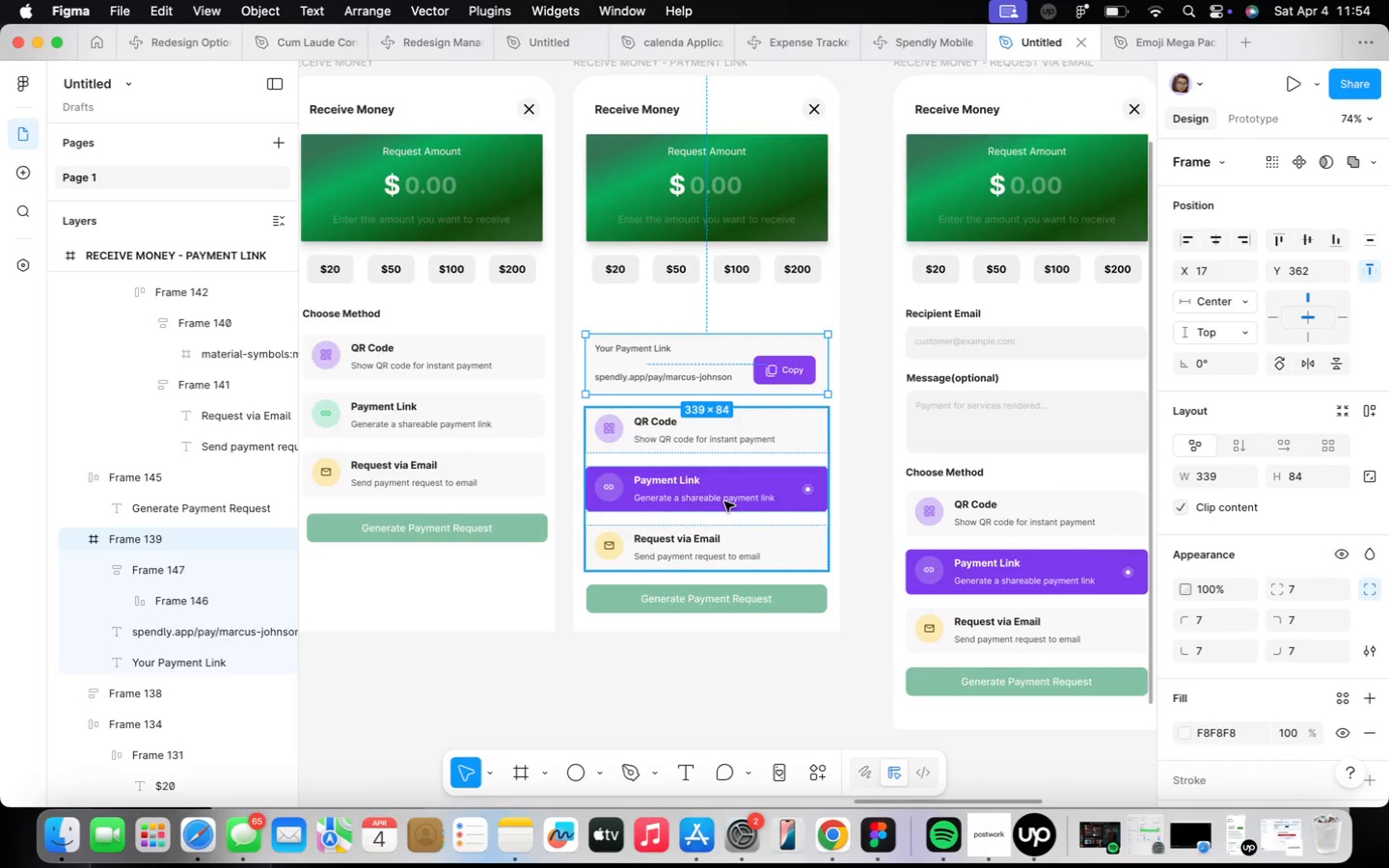 
hold_key(key=ShiftLeft, duration=0.36)
left_click_drag(start_coordinate=[724, 502], to_coordinate=[724, 522])
 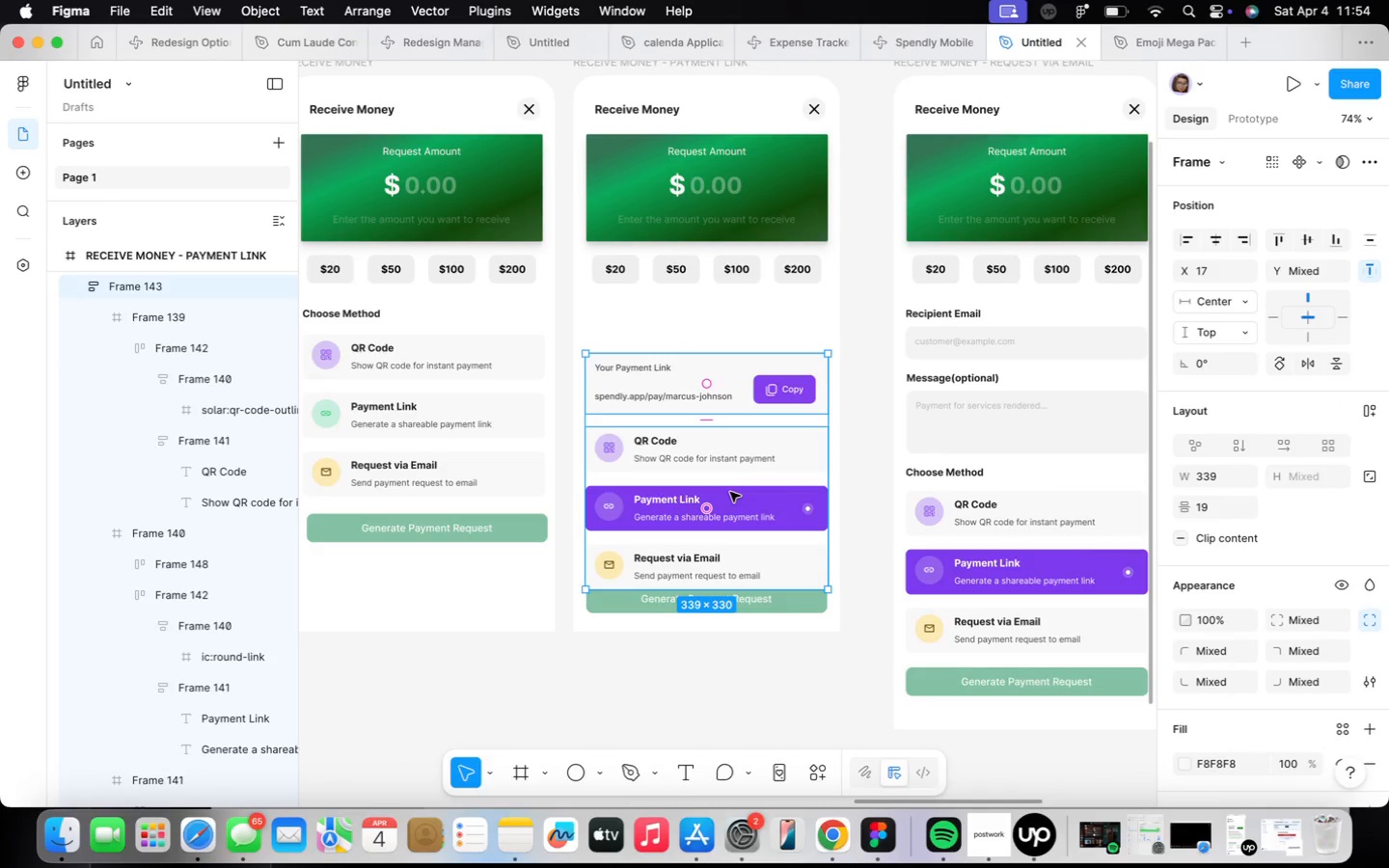 
key(Meta+CommandLeft)
 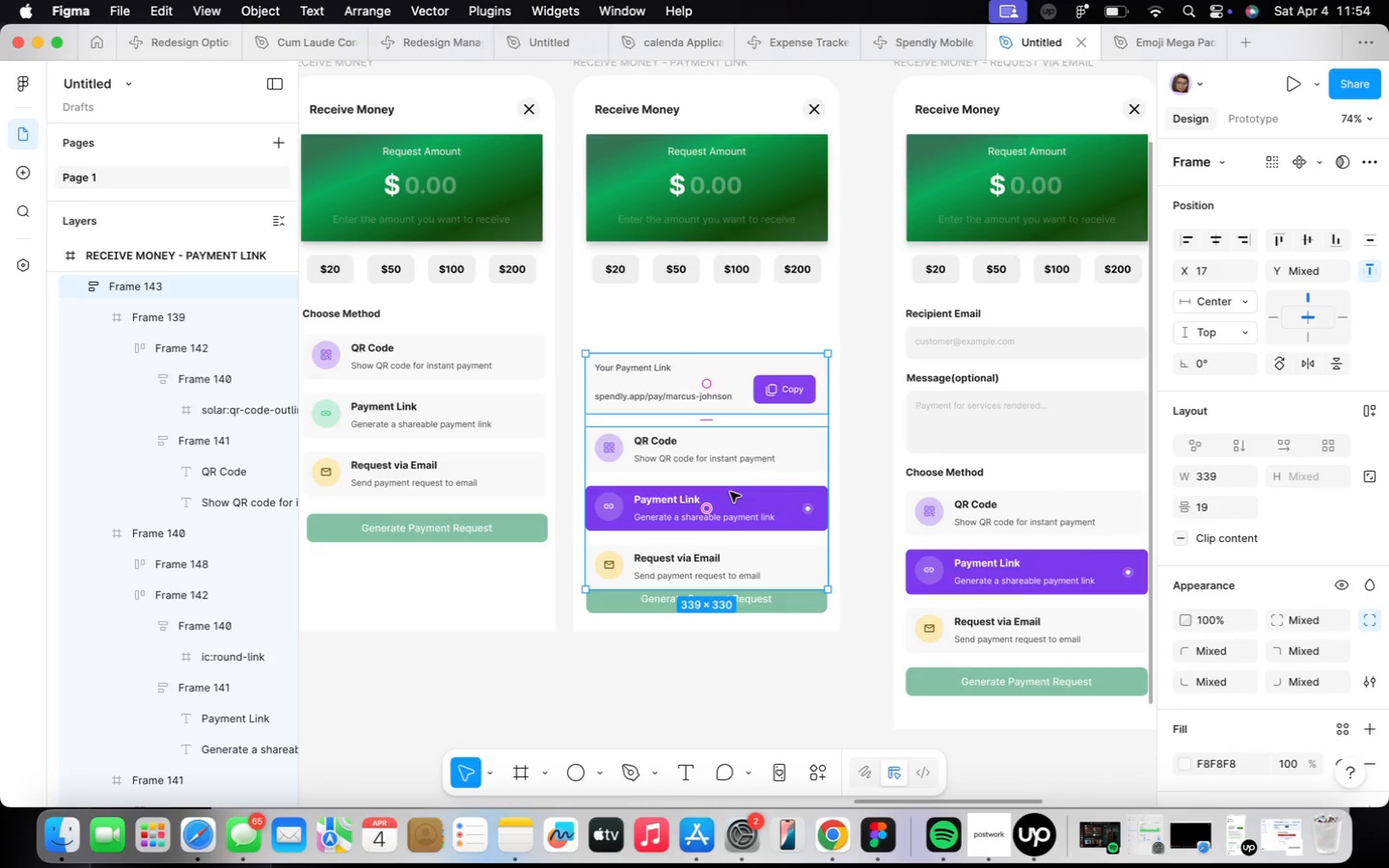 
key(Meta+Z)
 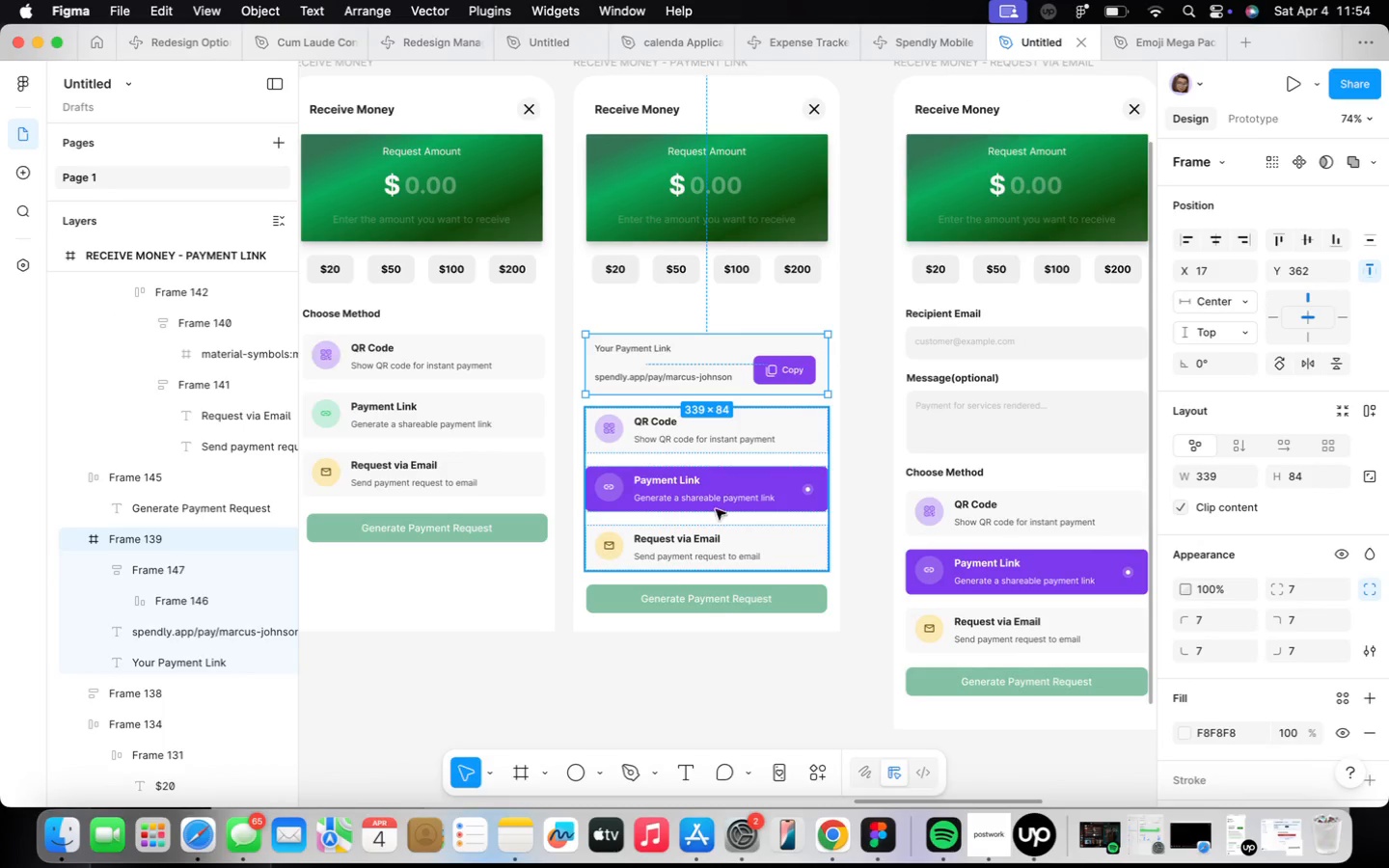 
hold_key(key=ShiftLeft, duration=1.35)
 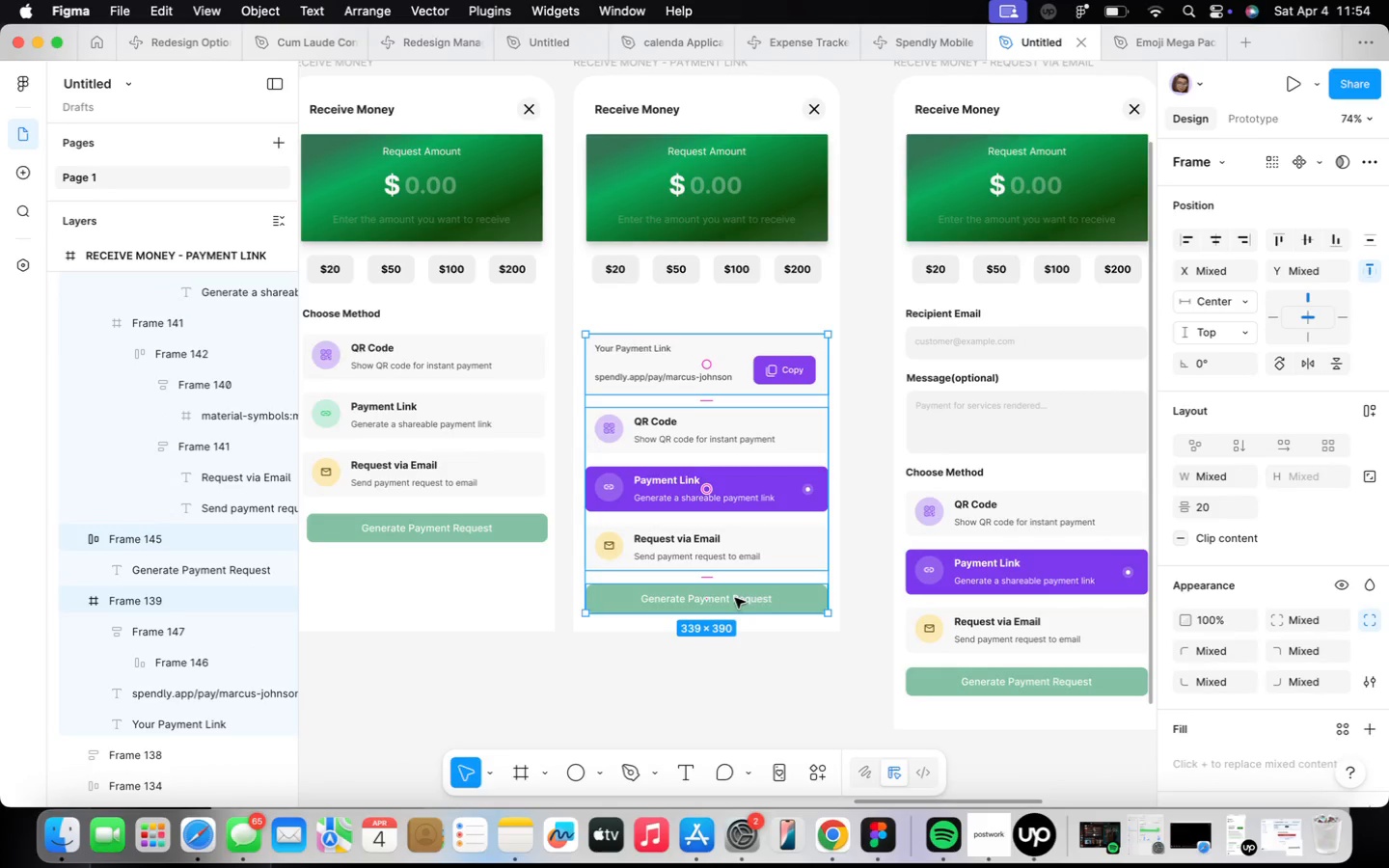 
hold_key(key=ArrowUp, duration=1.51)
 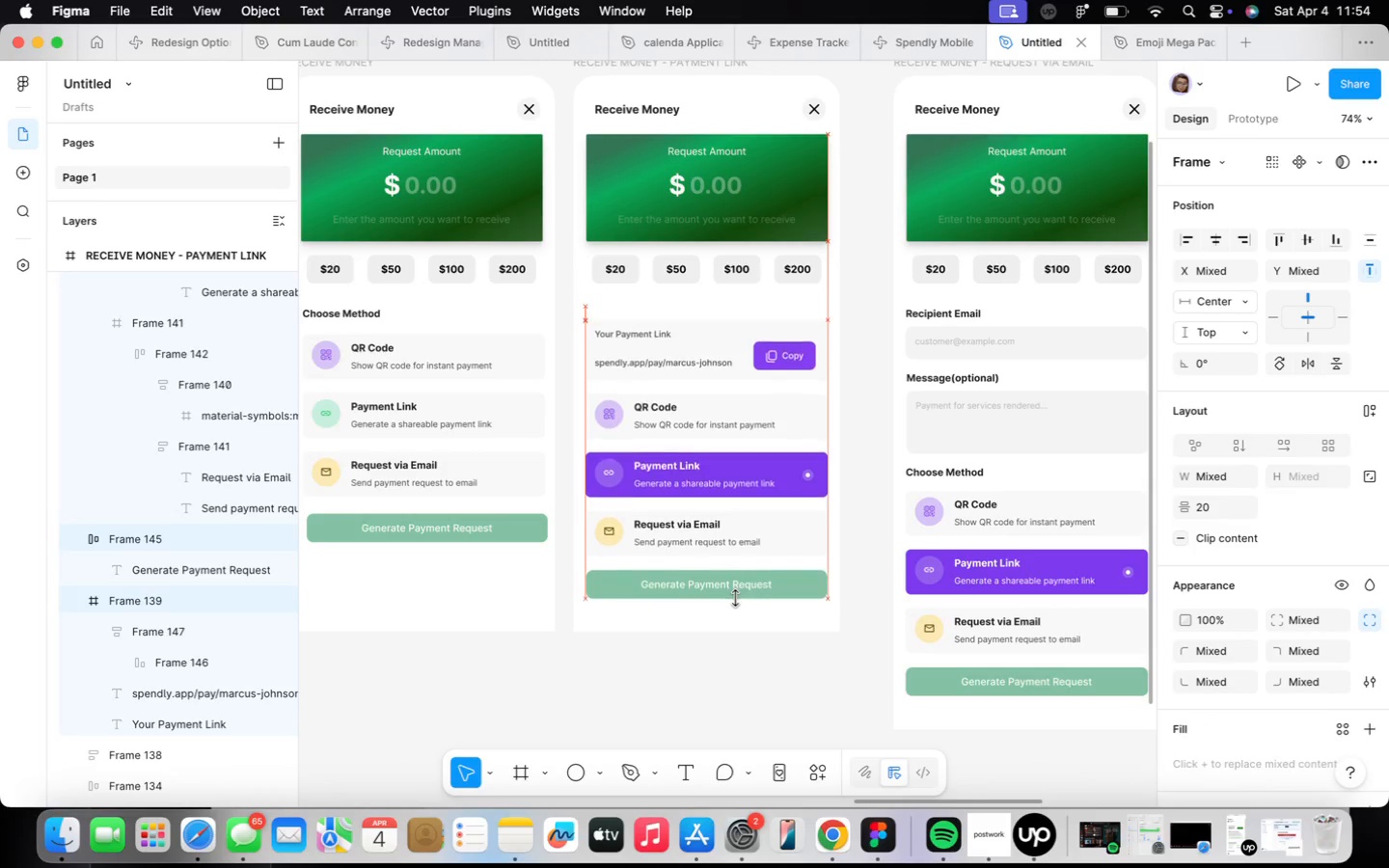 
hold_key(key=ArrowUp, duration=1.46)
 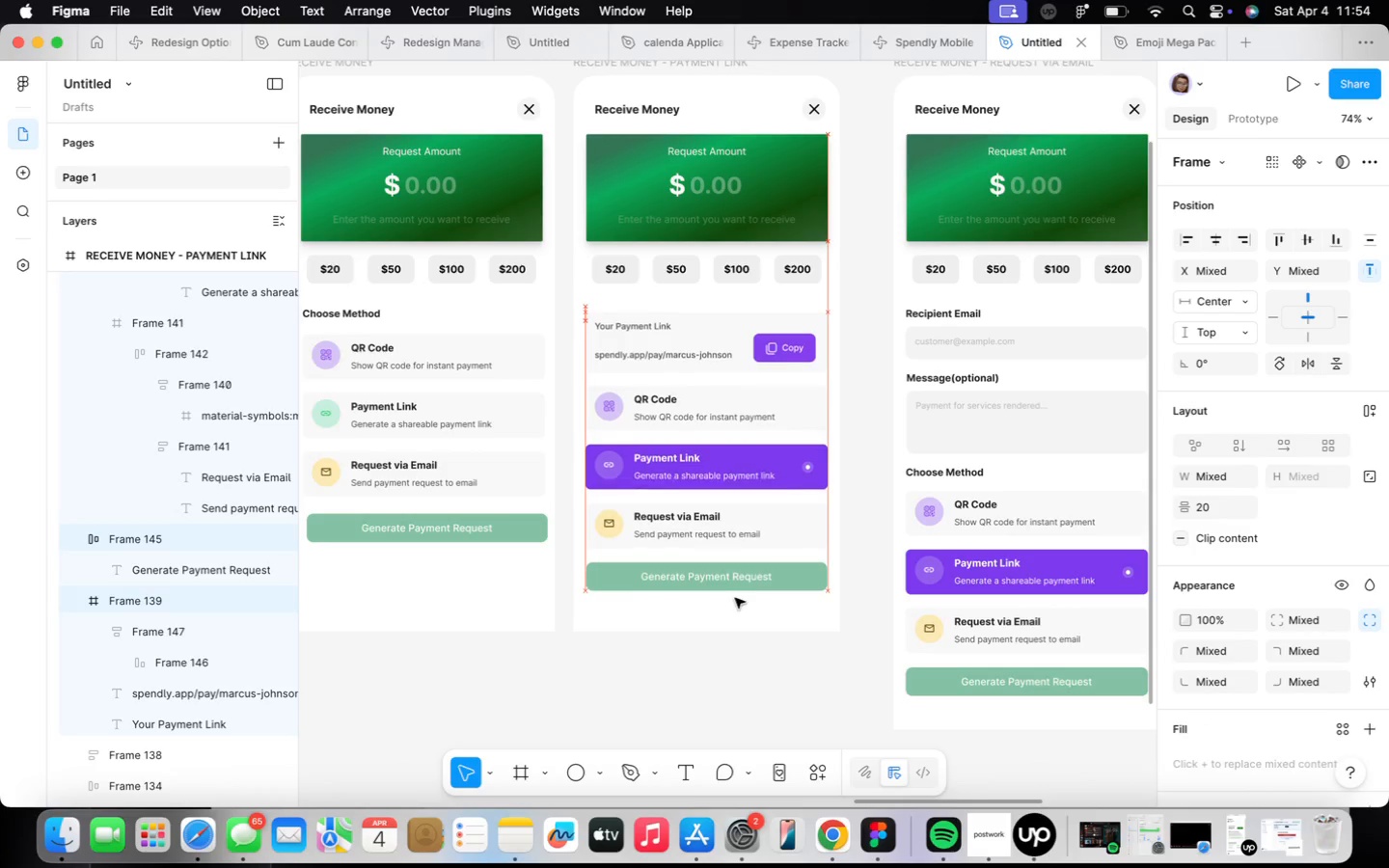 
key(ArrowUp)
 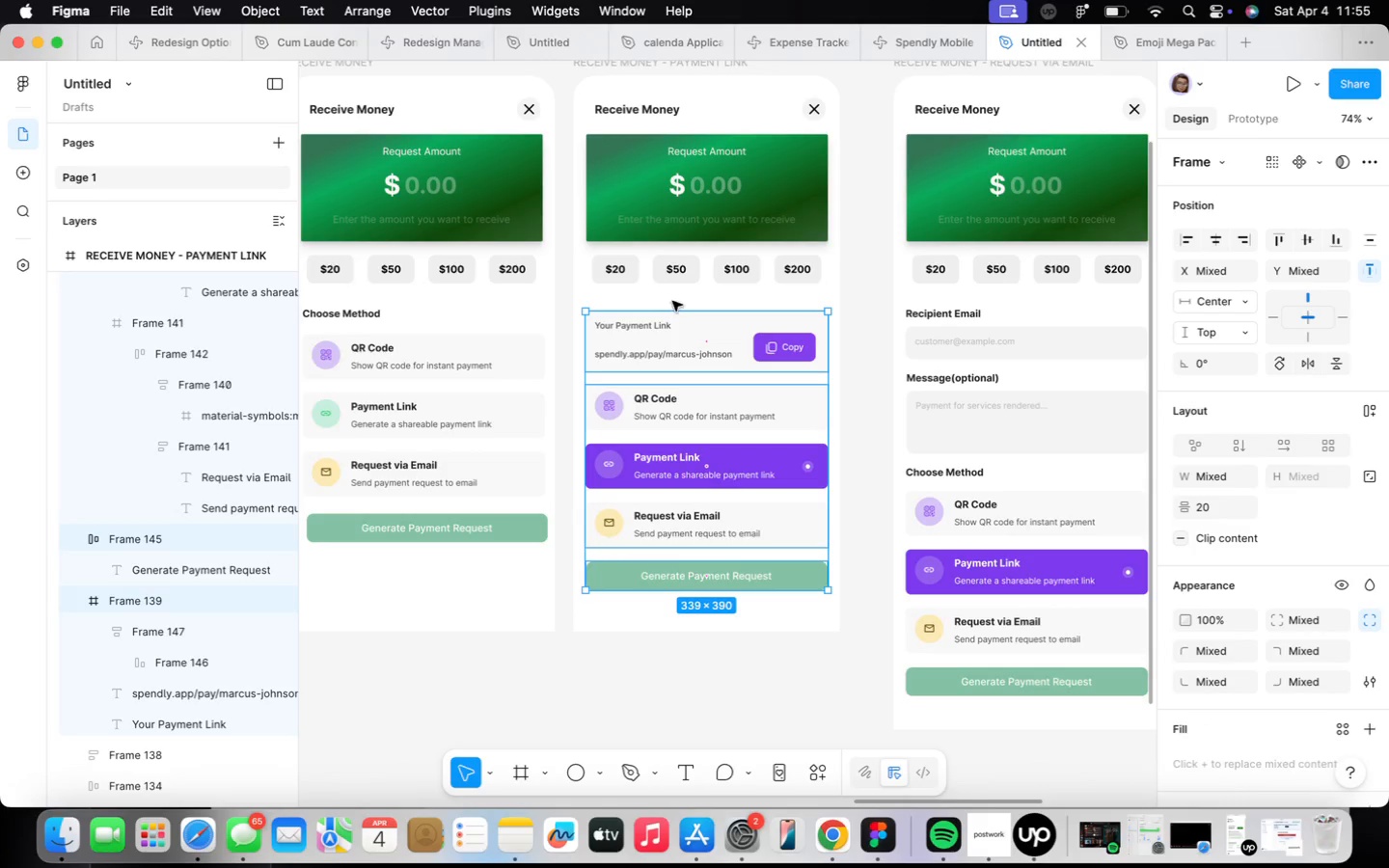 
scroll: coordinate [691, 305], scroll_direction: up, amount: 5.0
 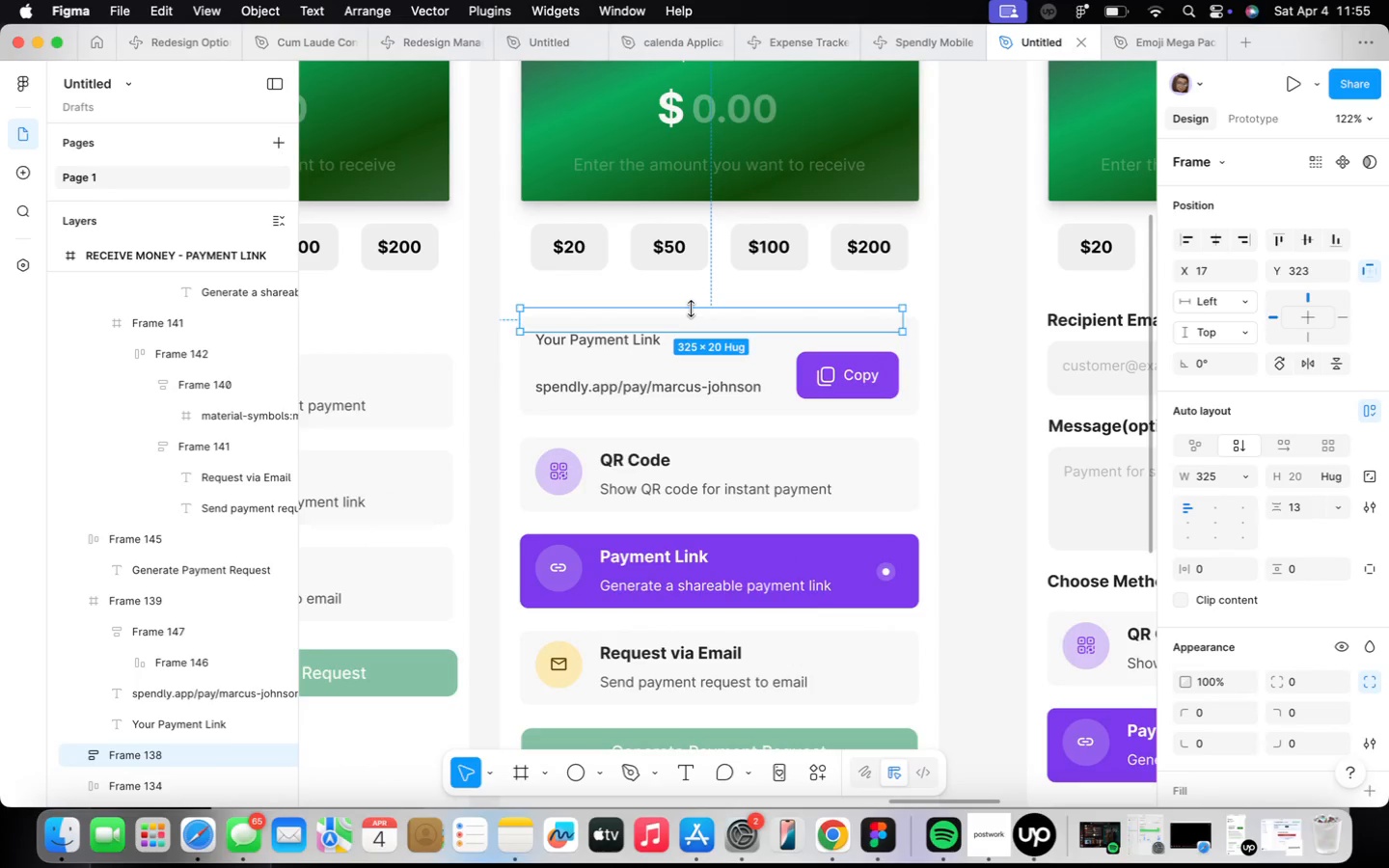 
key(Backspace)
 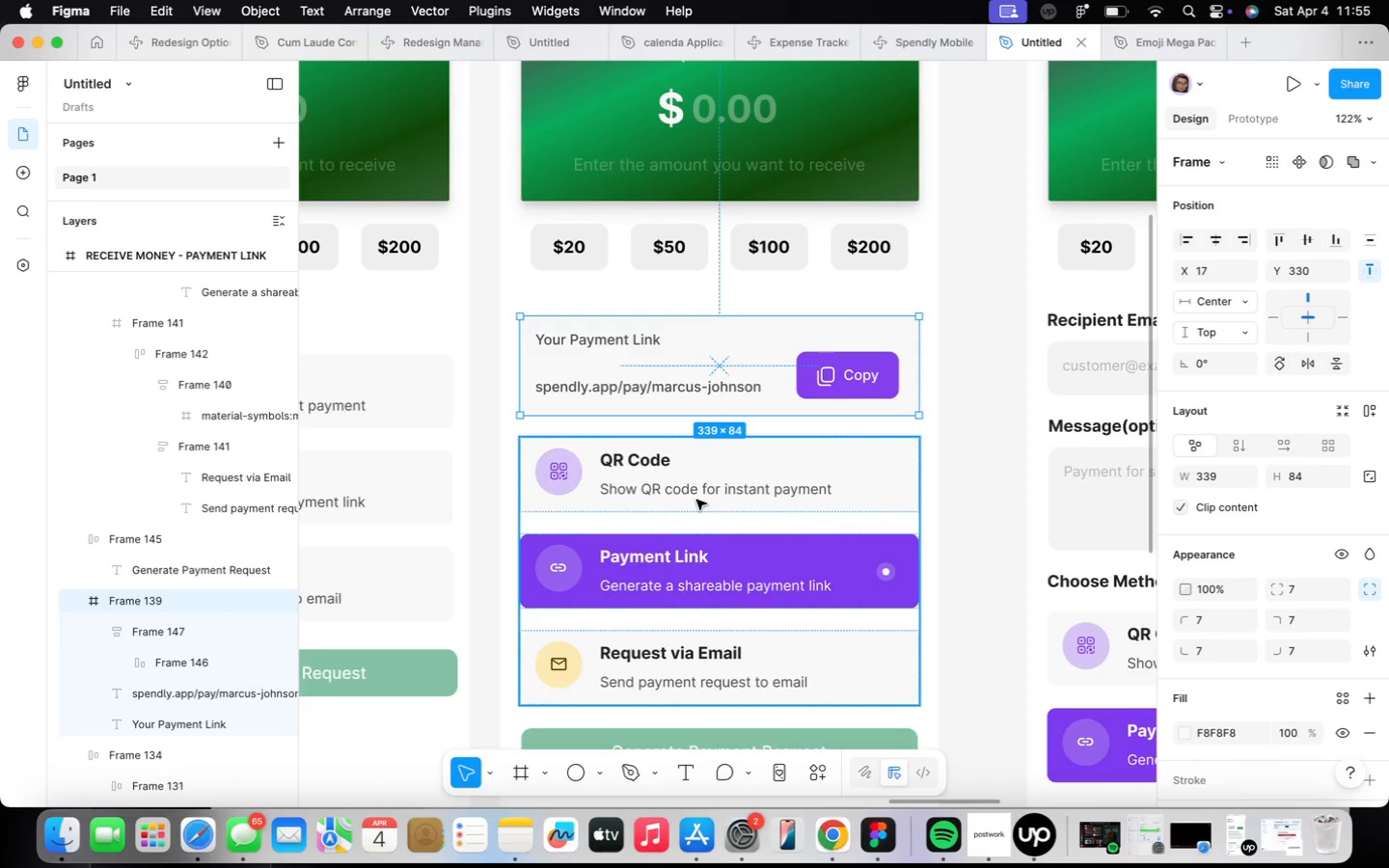 
hold_key(key=ShiftLeft, duration=1.81)
left_click([806, 741])
 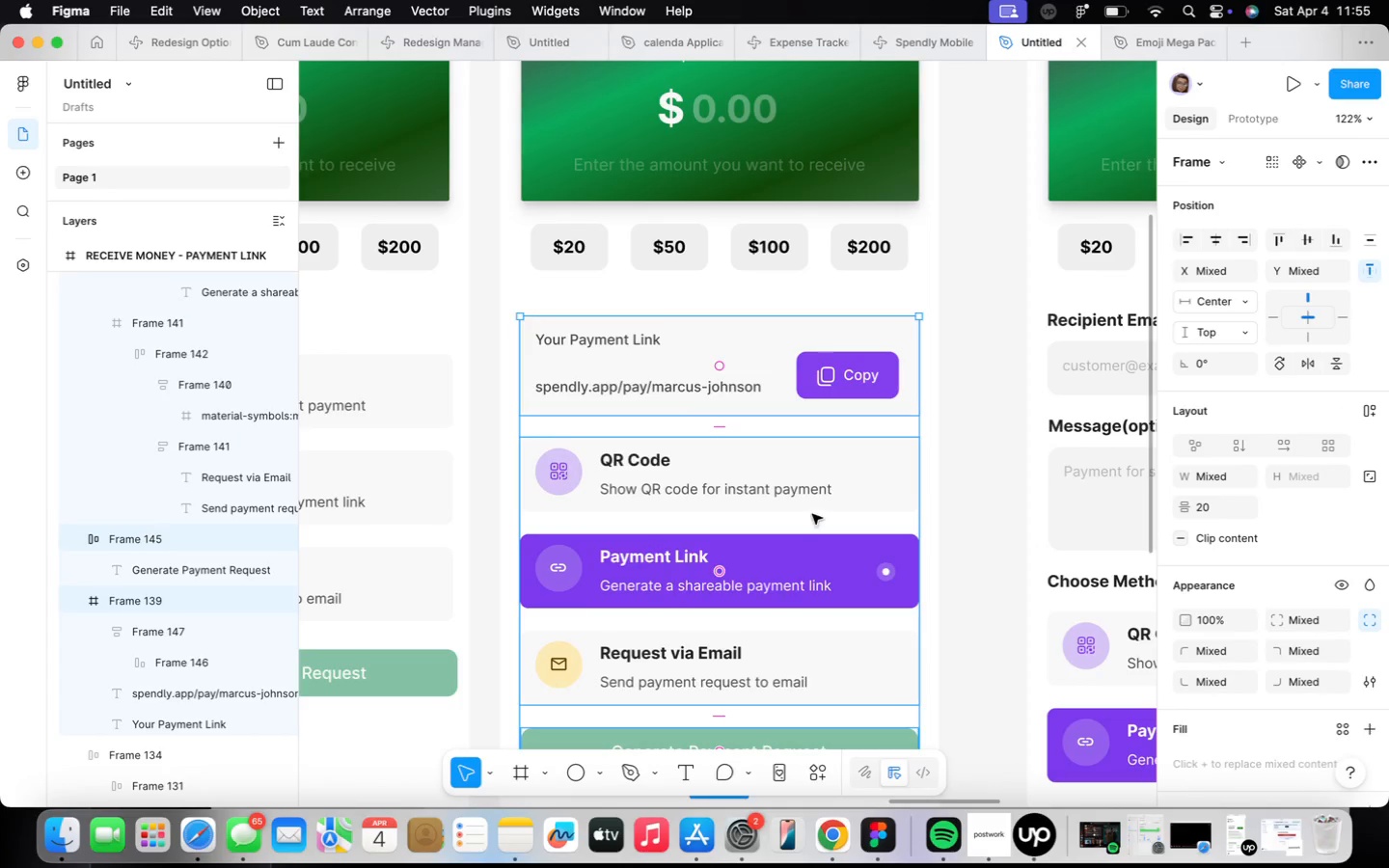 
hold_key(key=ArrowUp, duration=1.15)
 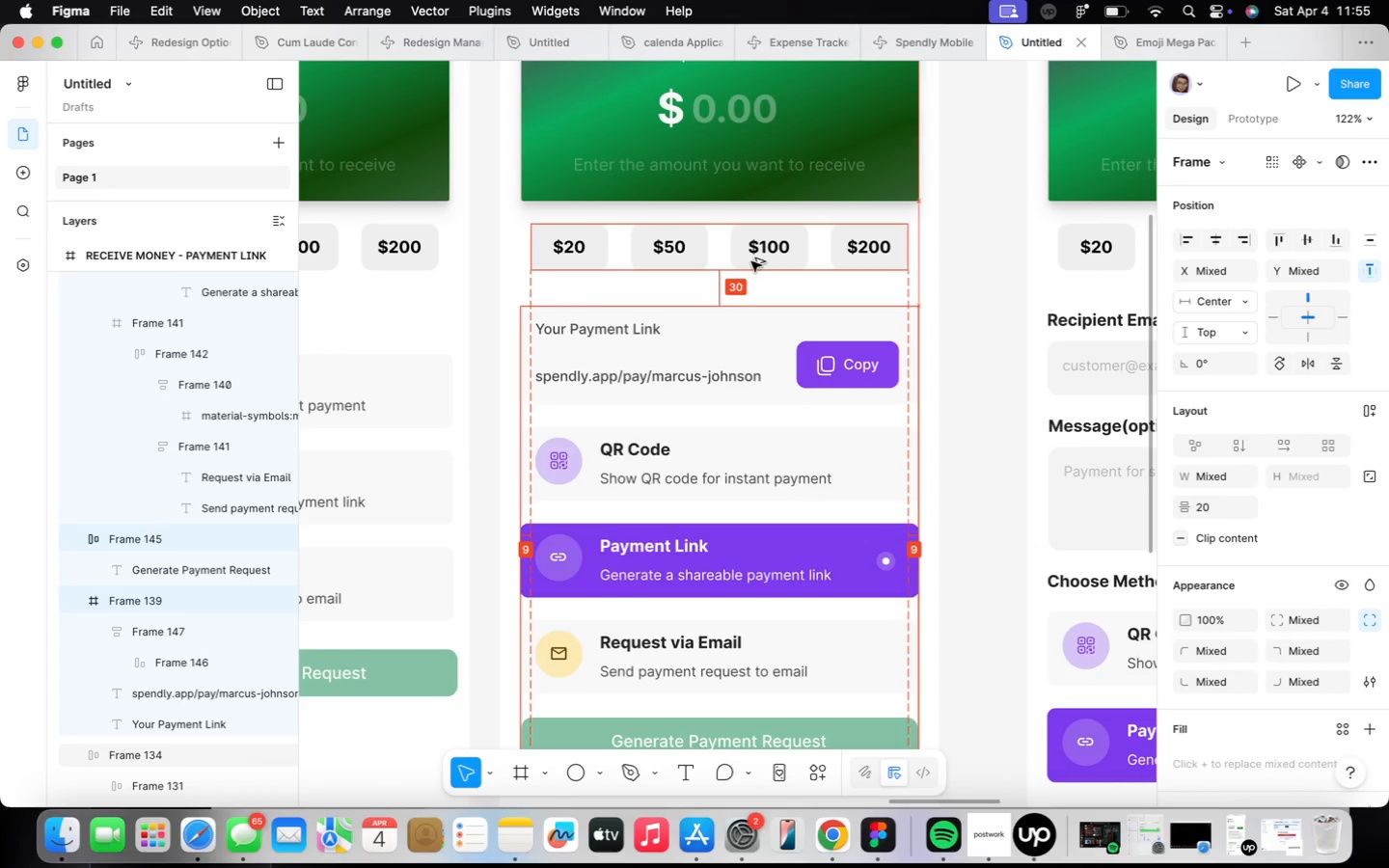 
key(Alt+ArrowUp)
 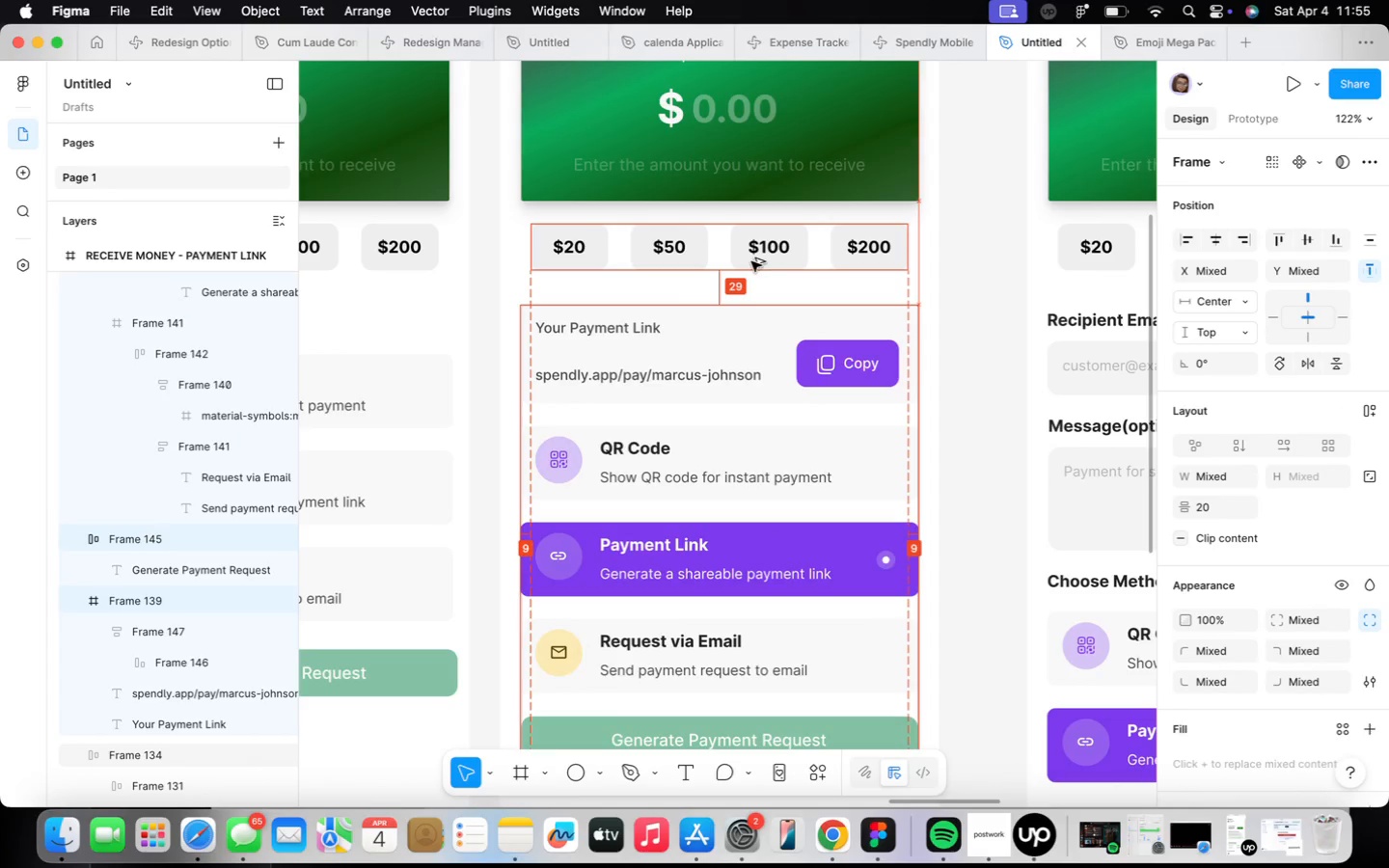 
key(Alt+ArrowUp)
 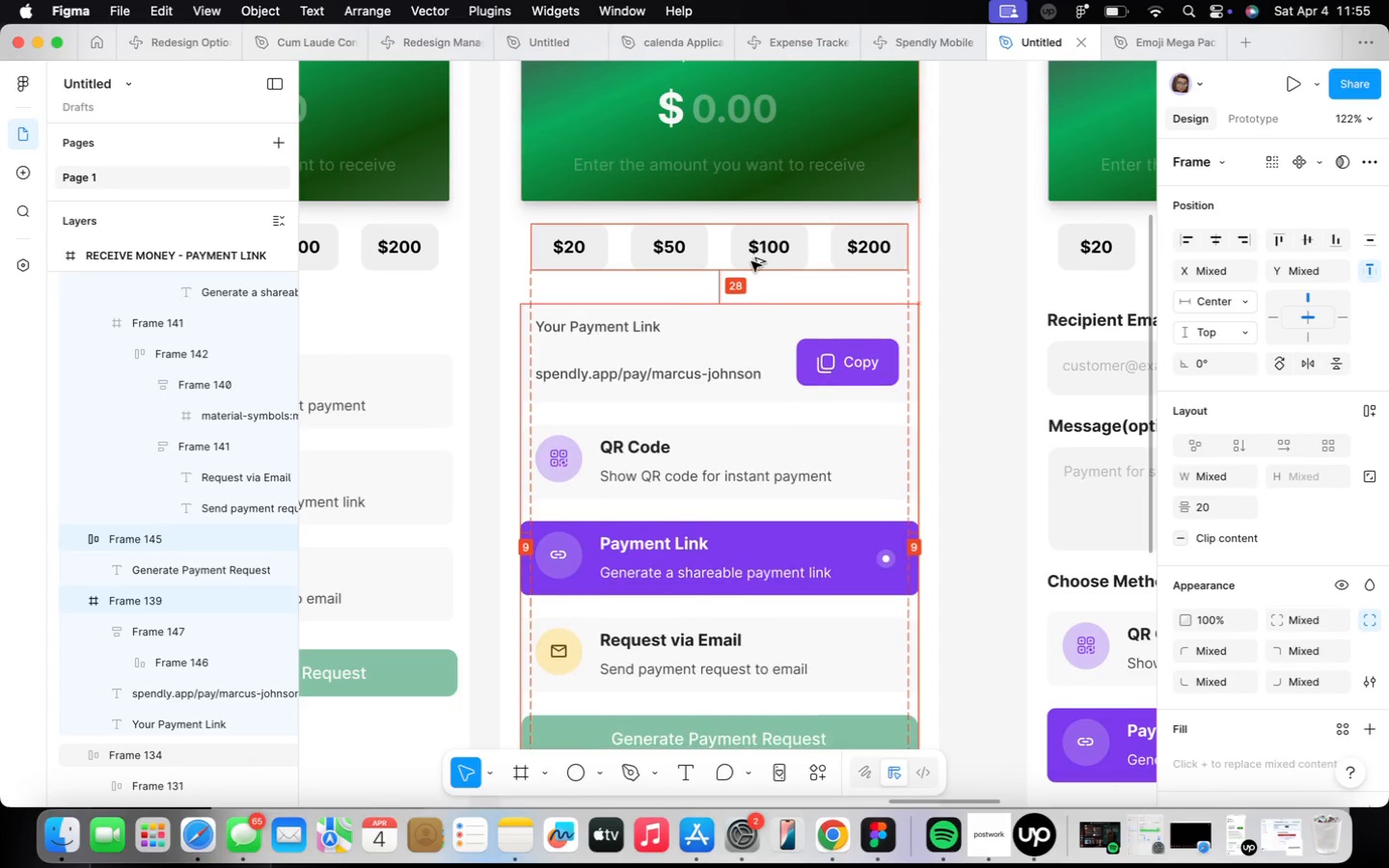 
key(Alt+ArrowUp)
 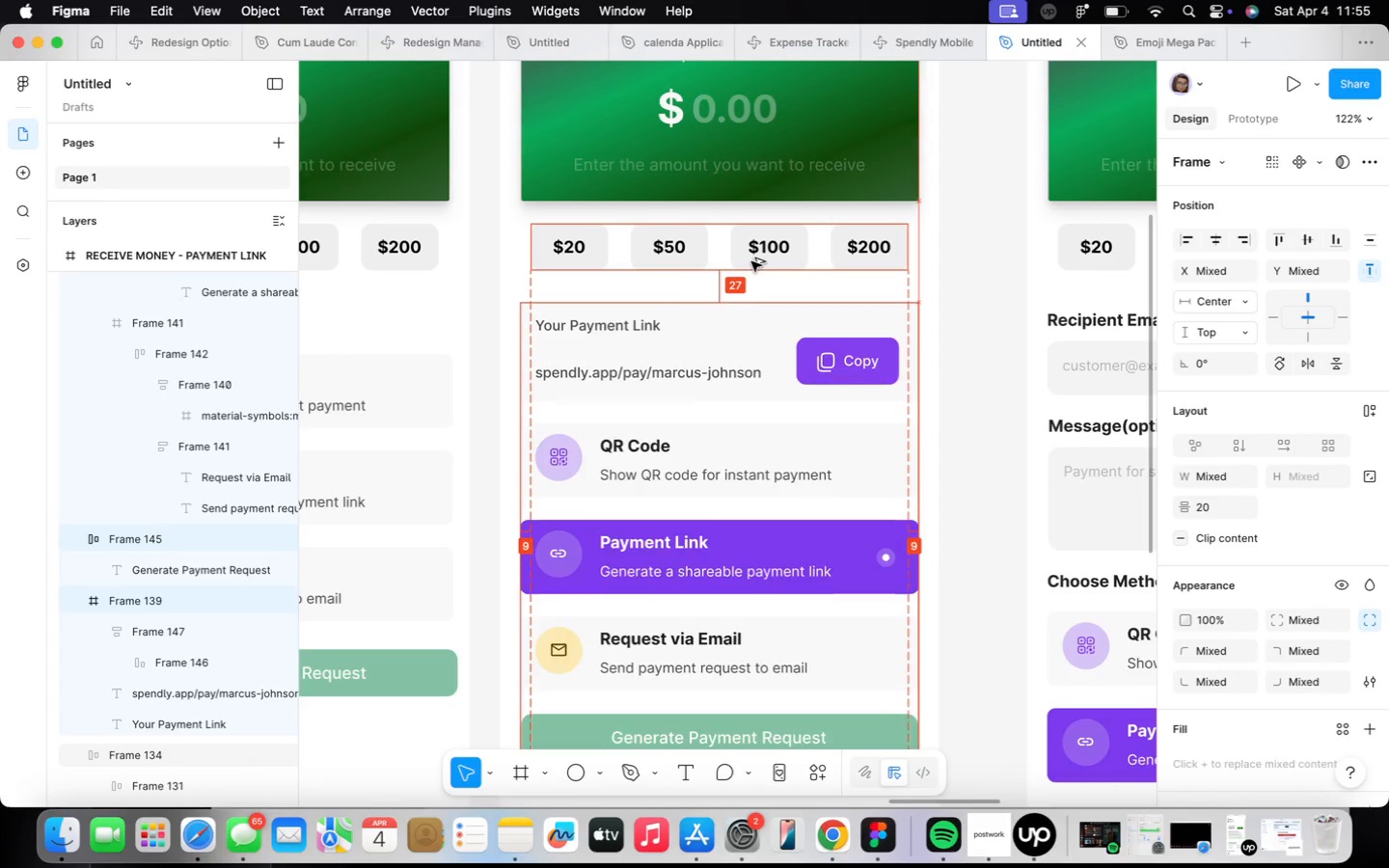 
key(Alt+ArrowUp)
 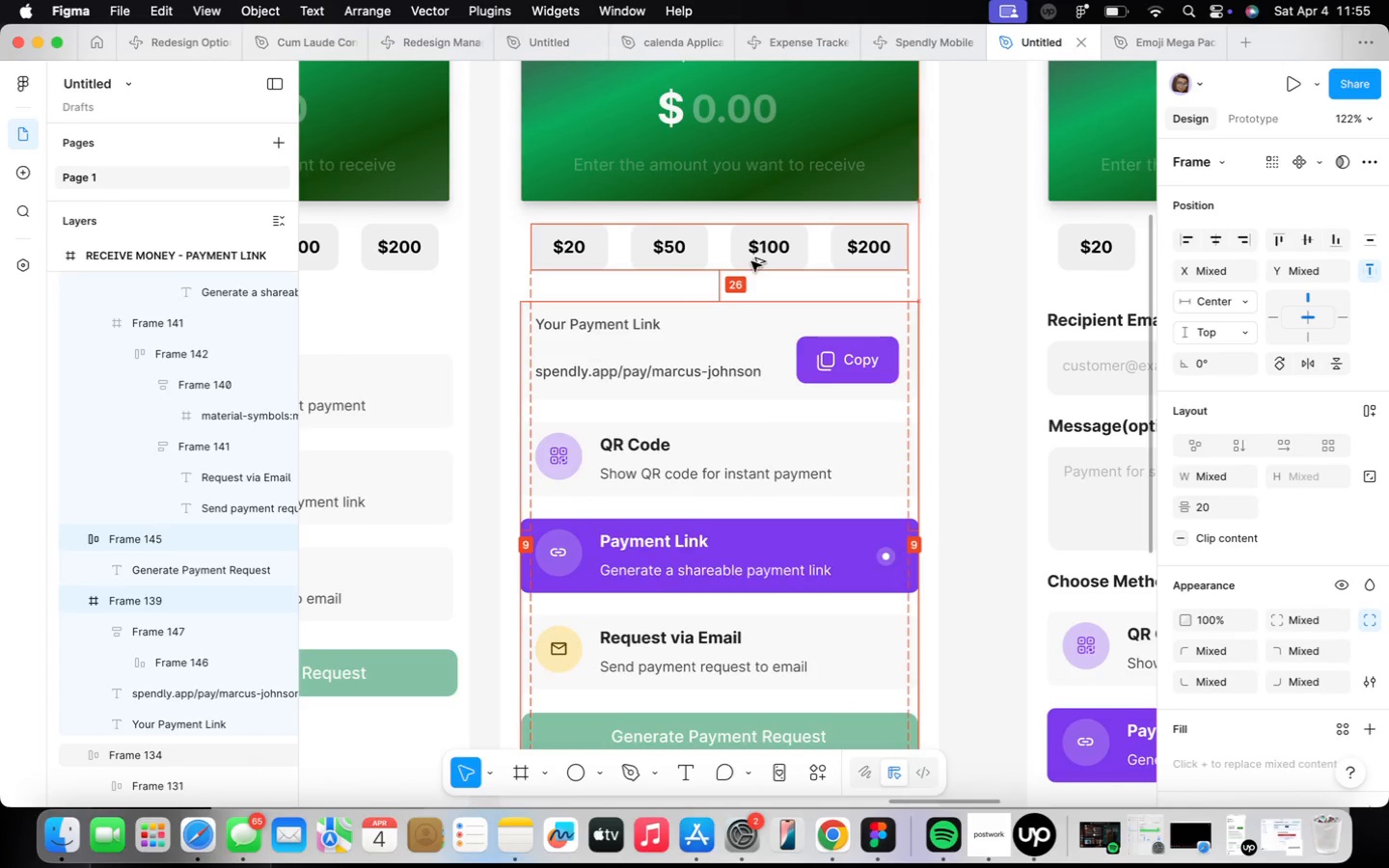 
key(Alt+ArrowUp)
 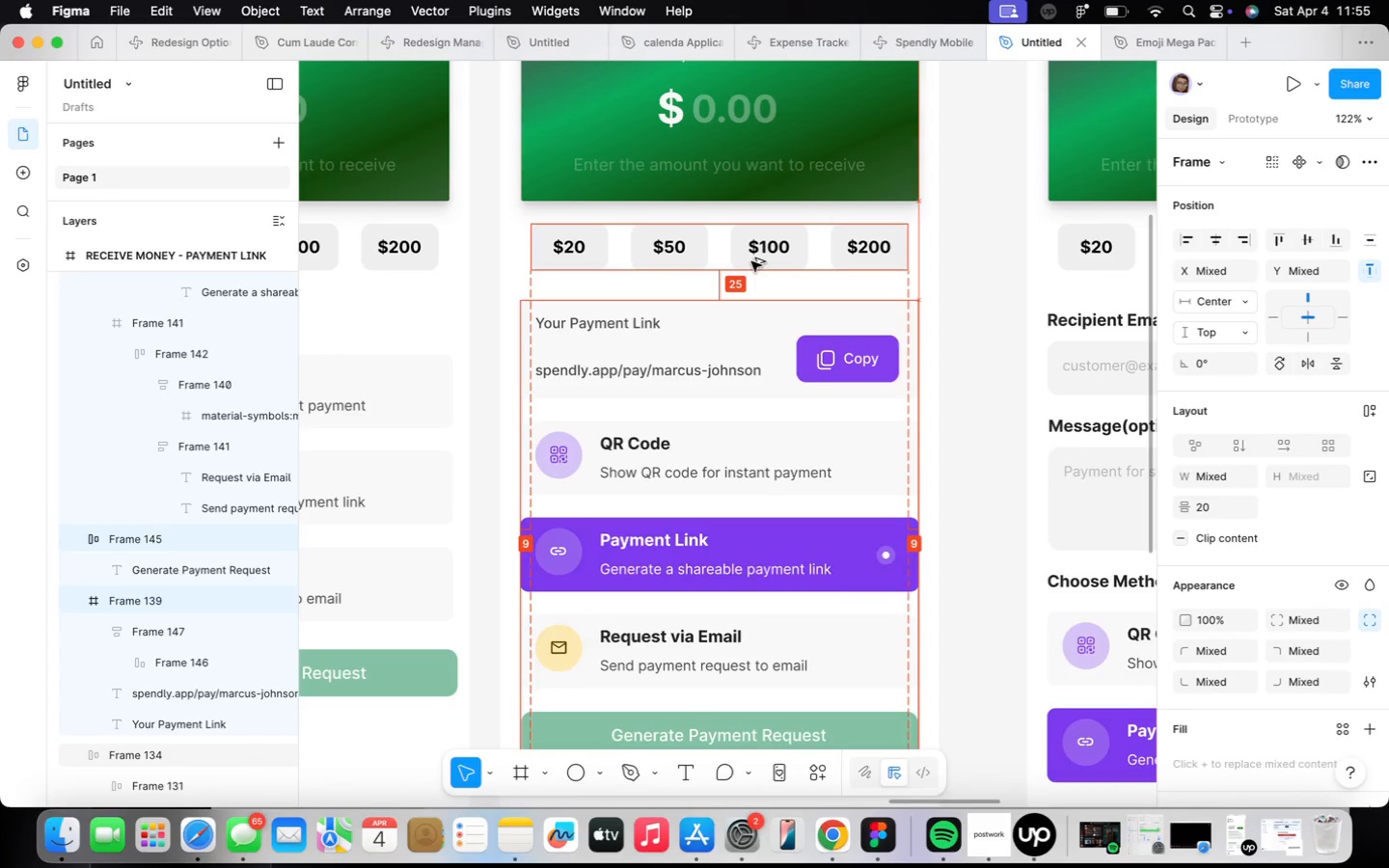 
key(Alt+ArrowUp)
 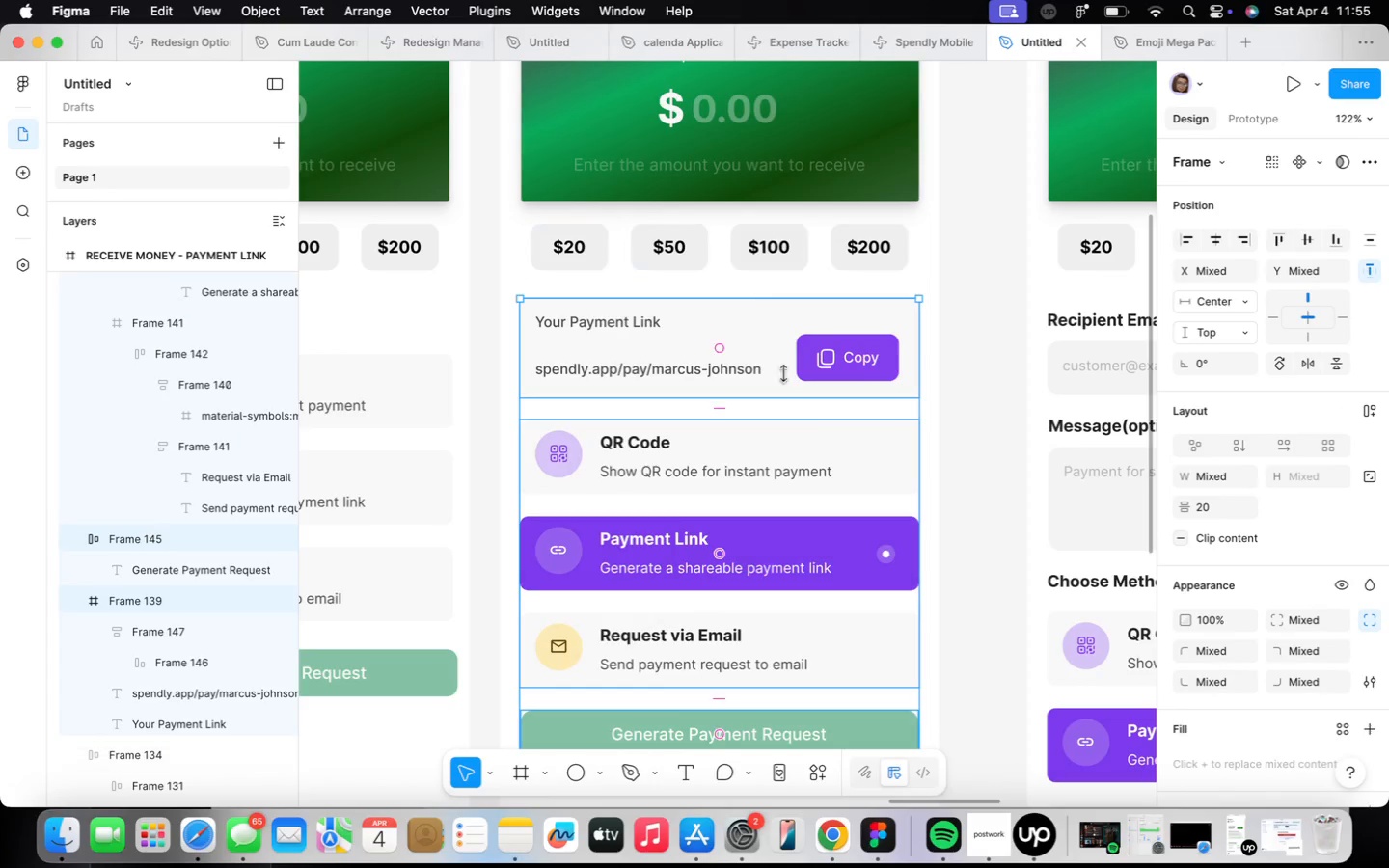 
scroll: coordinate [846, 431], scroll_direction: down, amount: 10.0
 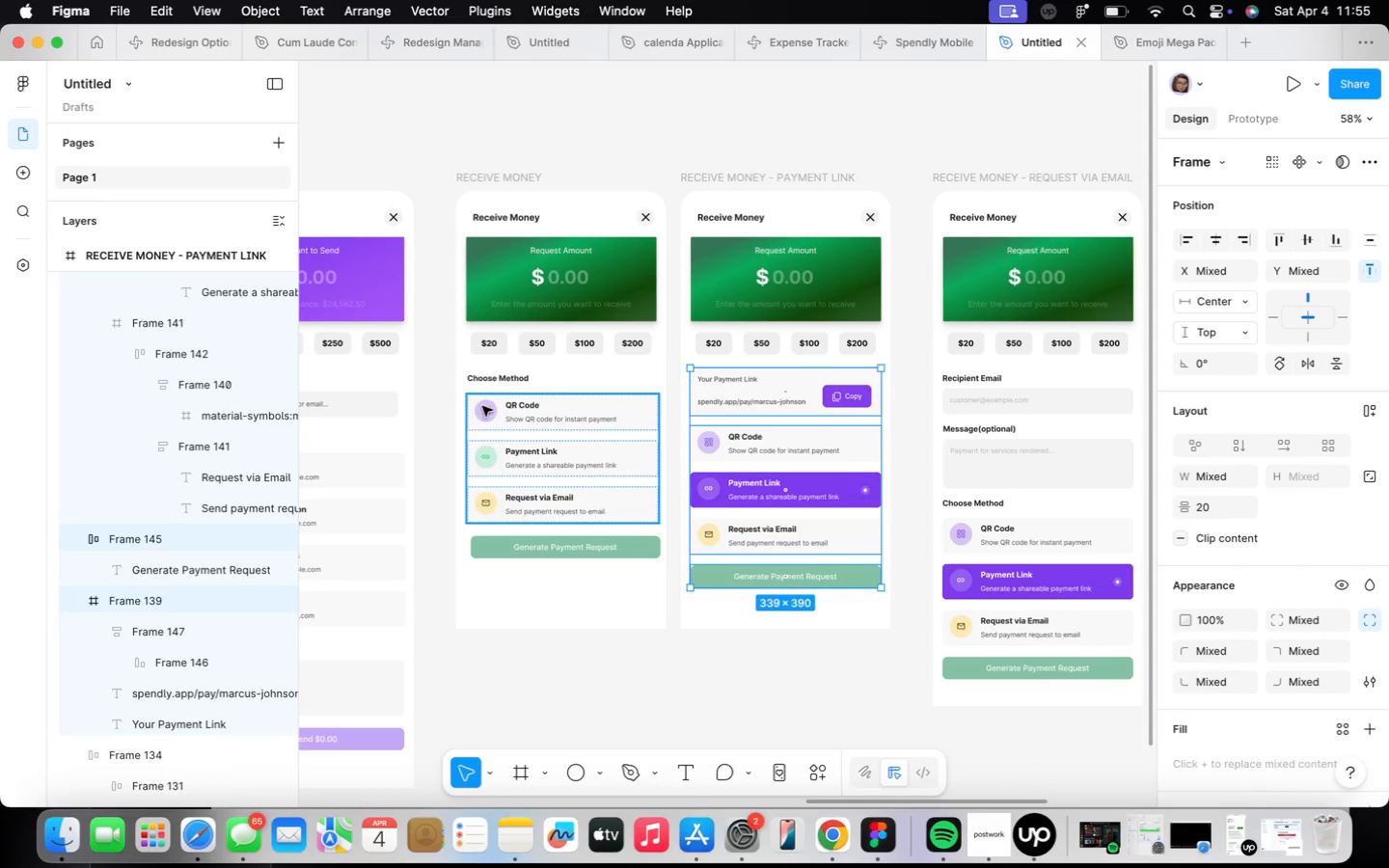 
left_click([490, 400])
 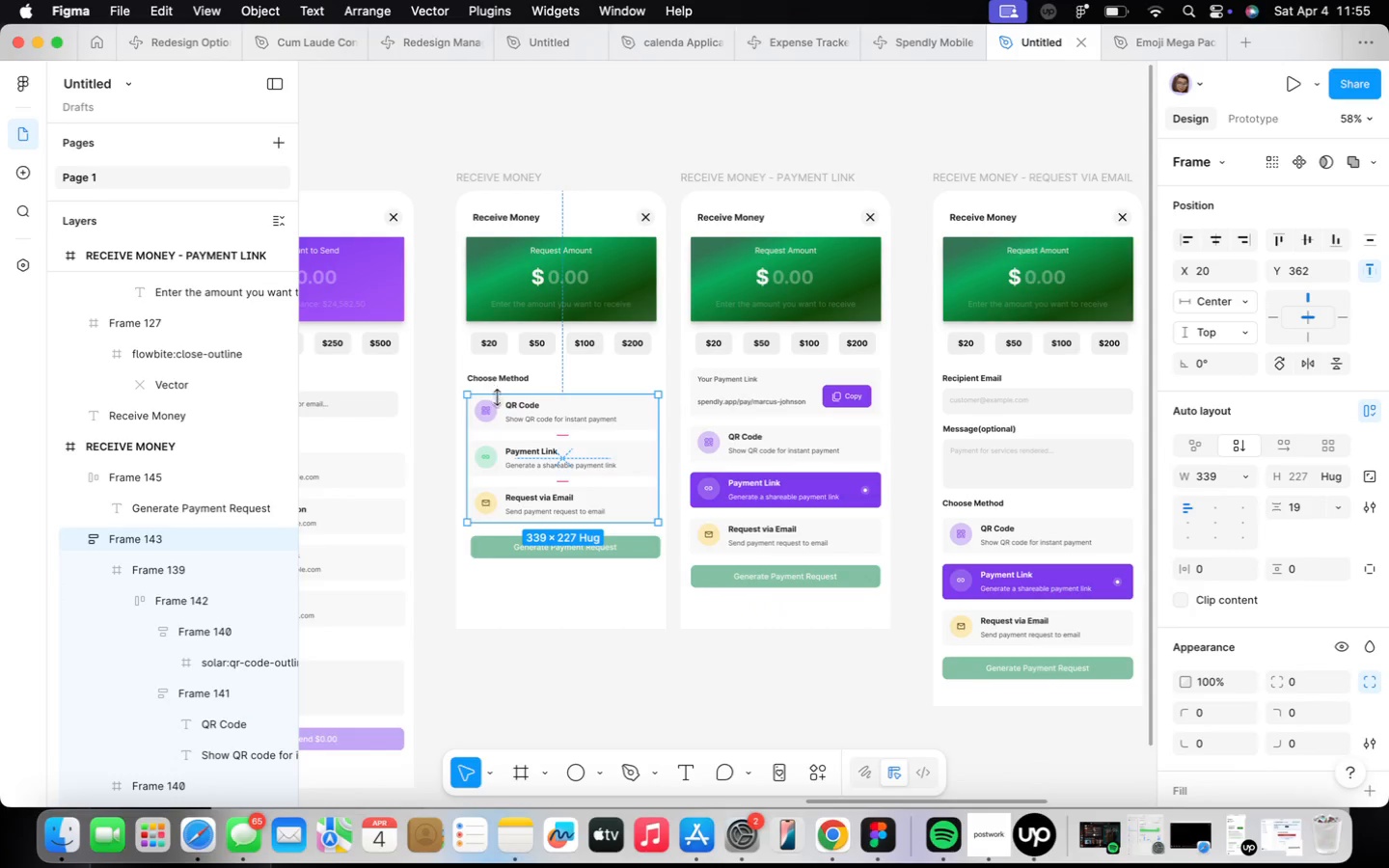 
scroll: coordinate [502, 403], scroll_direction: up, amount: 2.0
 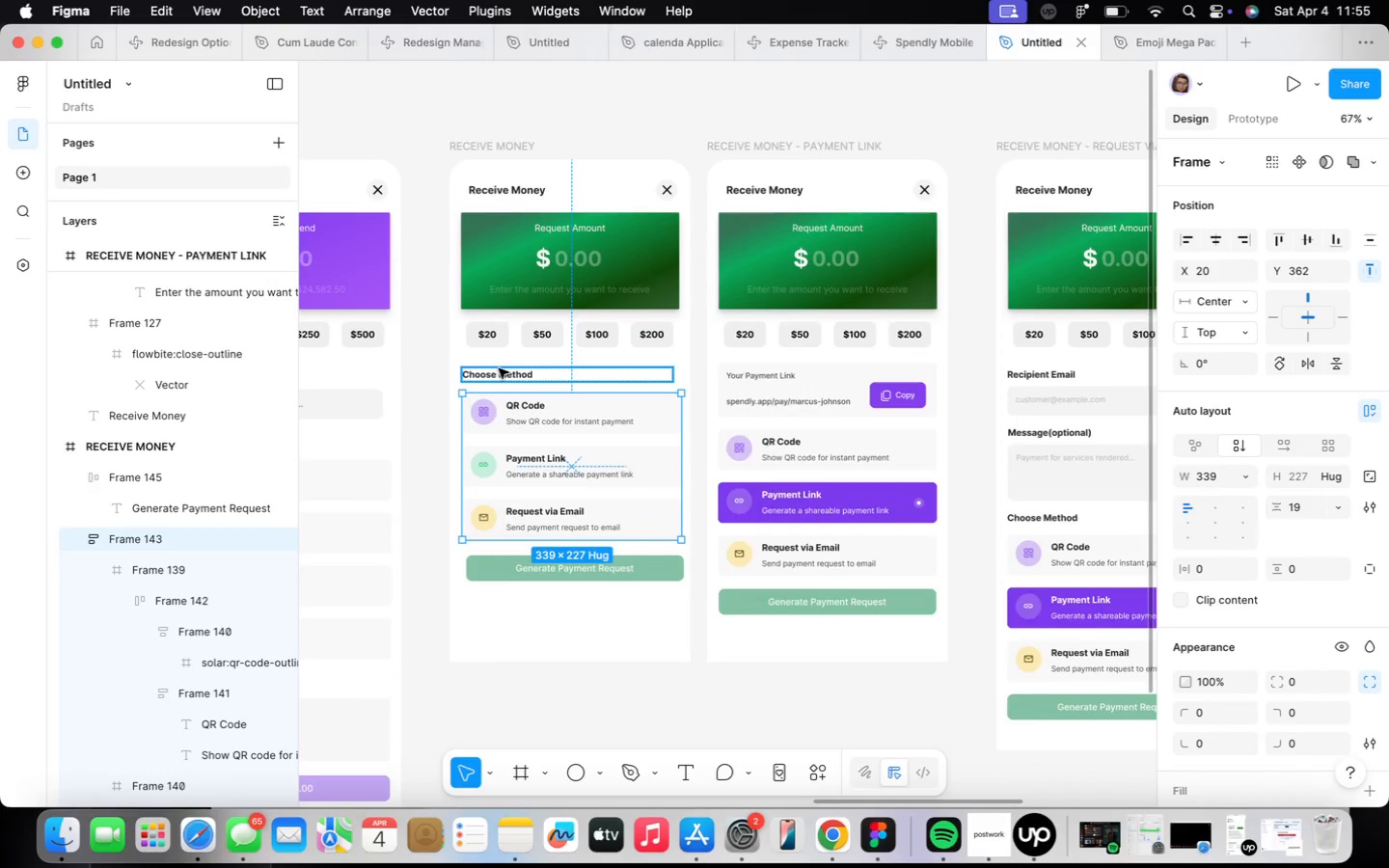 
hold_key(key=ShiftLeft, duration=0.77)
 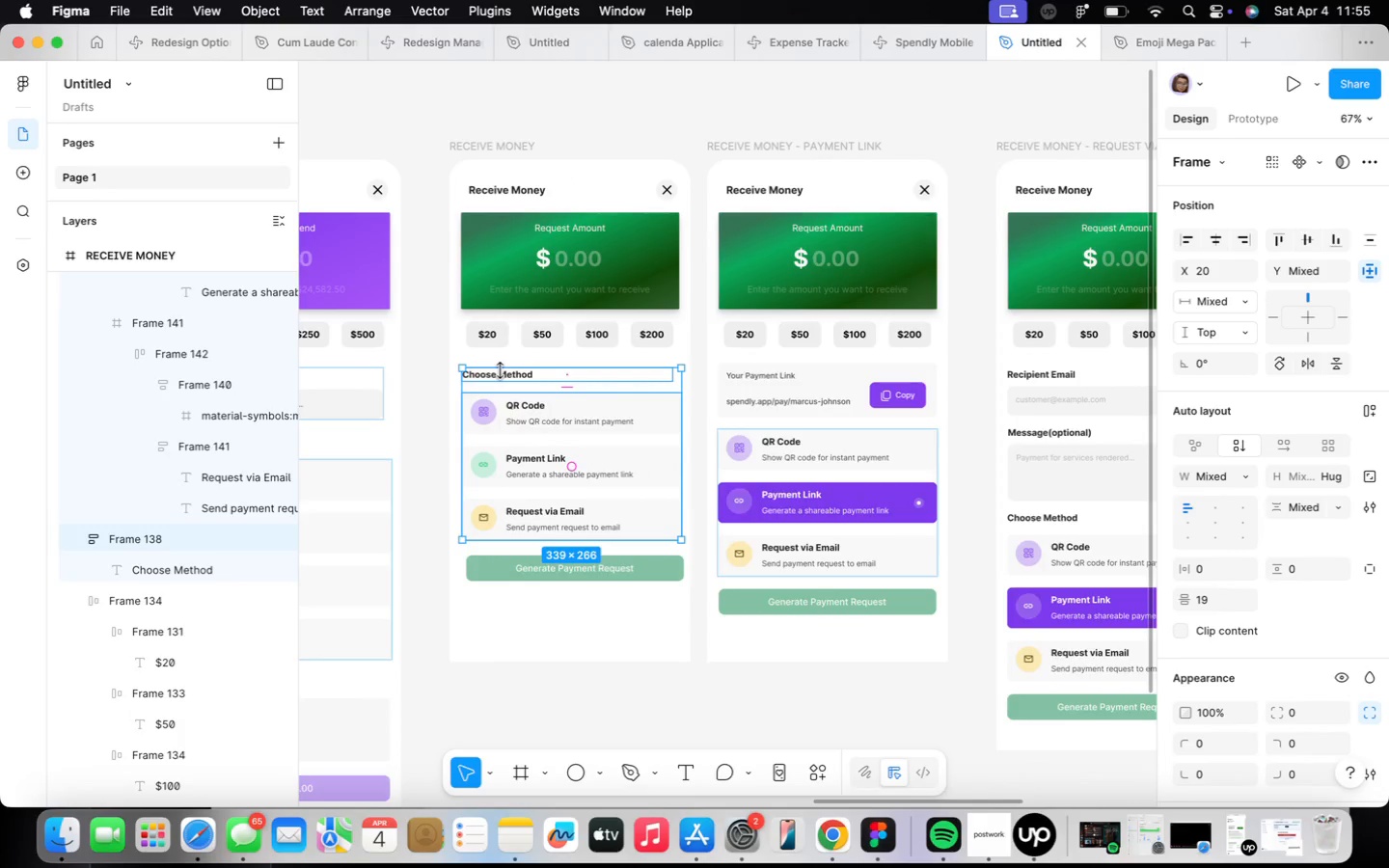 
key(Shift+ShiftLeft)
 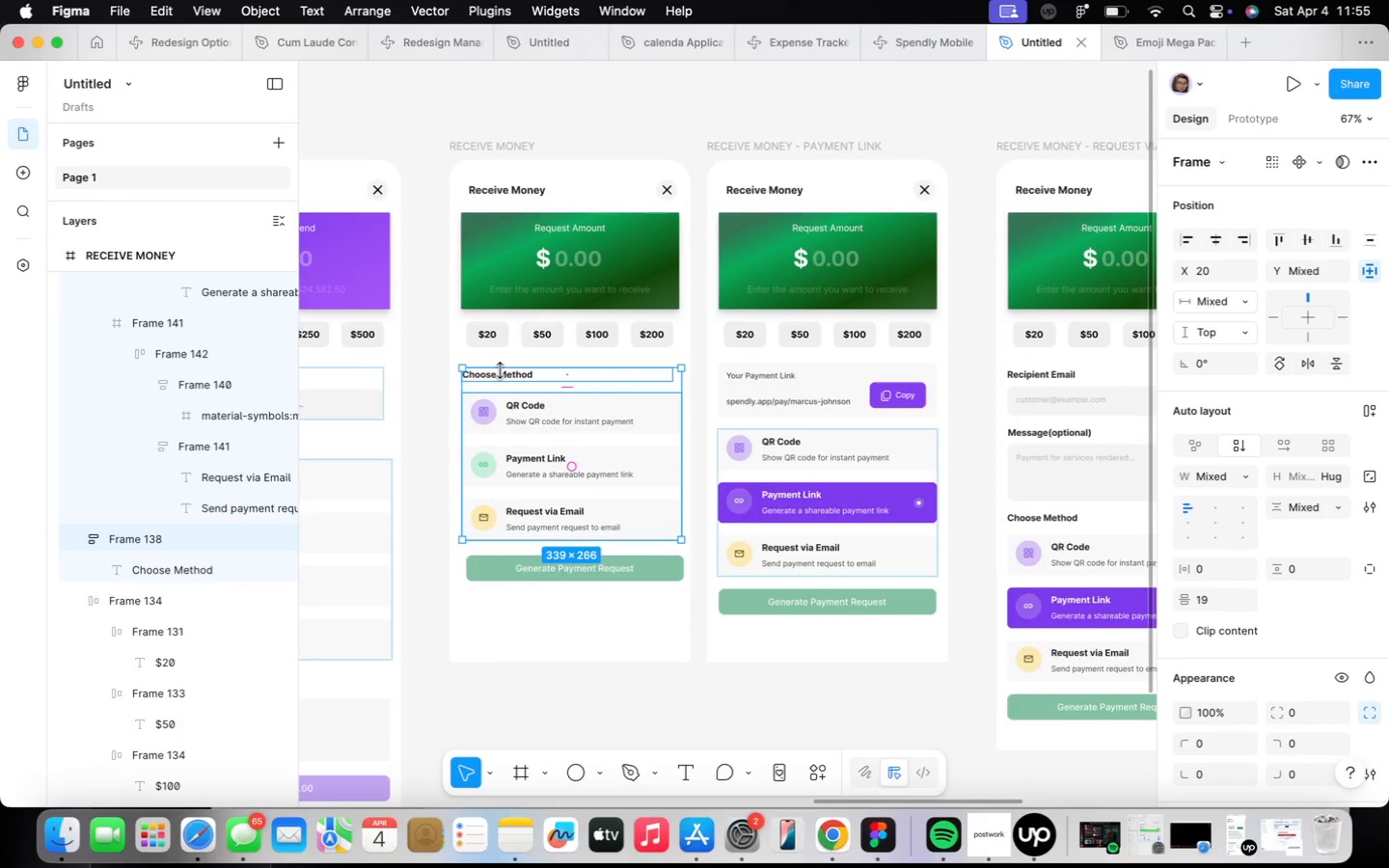 
key(Shift+A)
 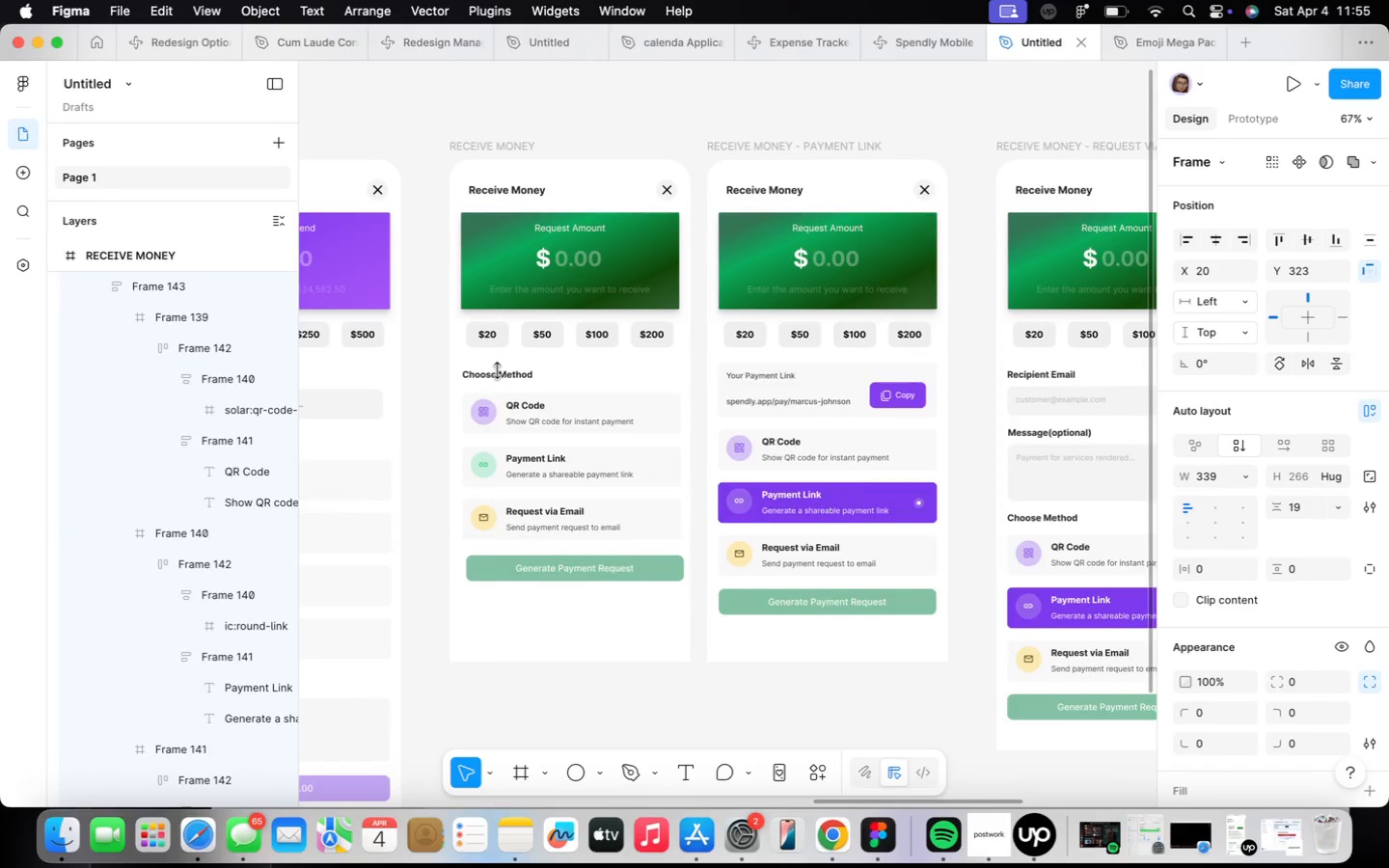 
hold_key(key=ShiftLeft, duration=1.1)
left_click([561, 568])
 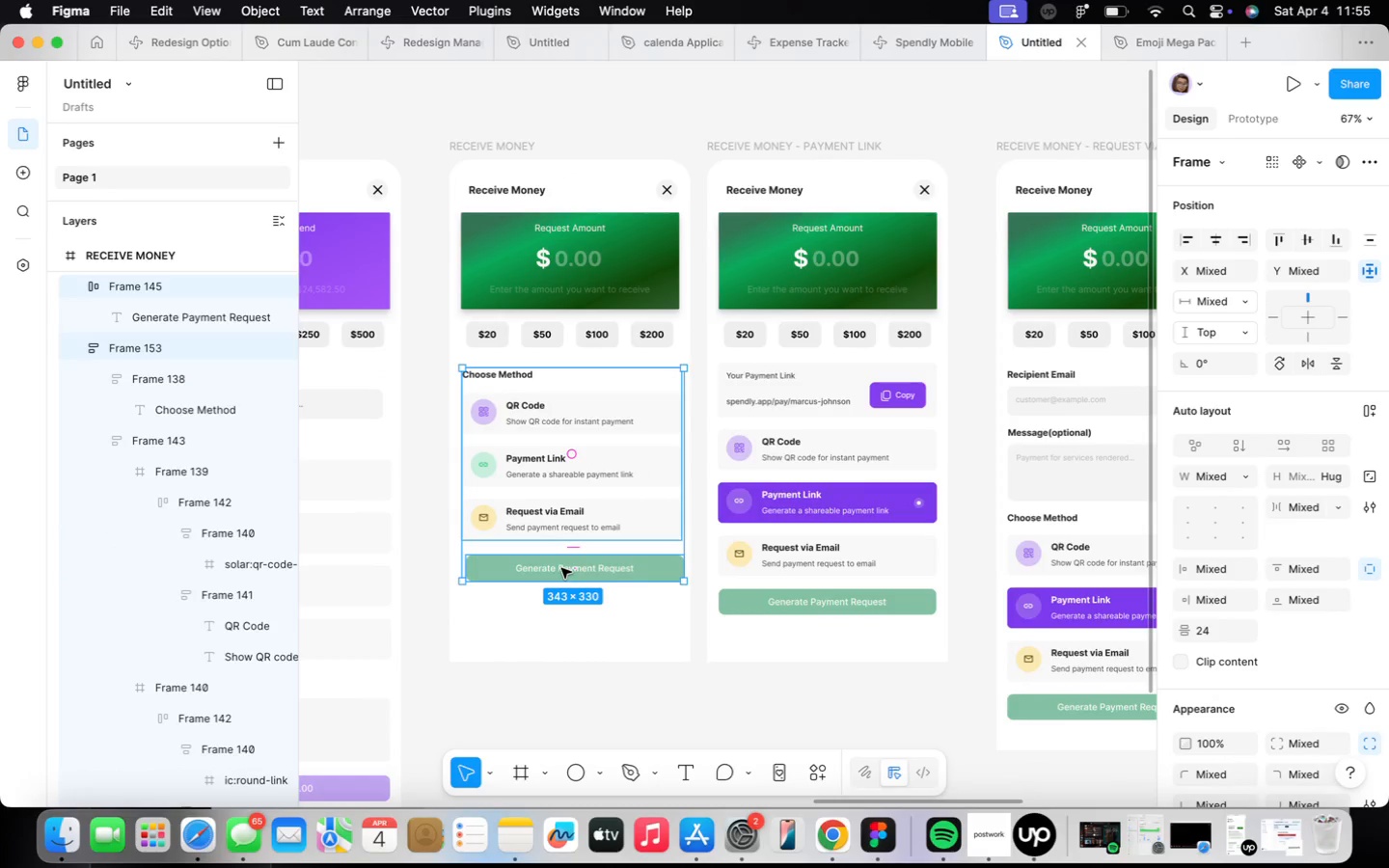 
key(Shift+ShiftLeft)
 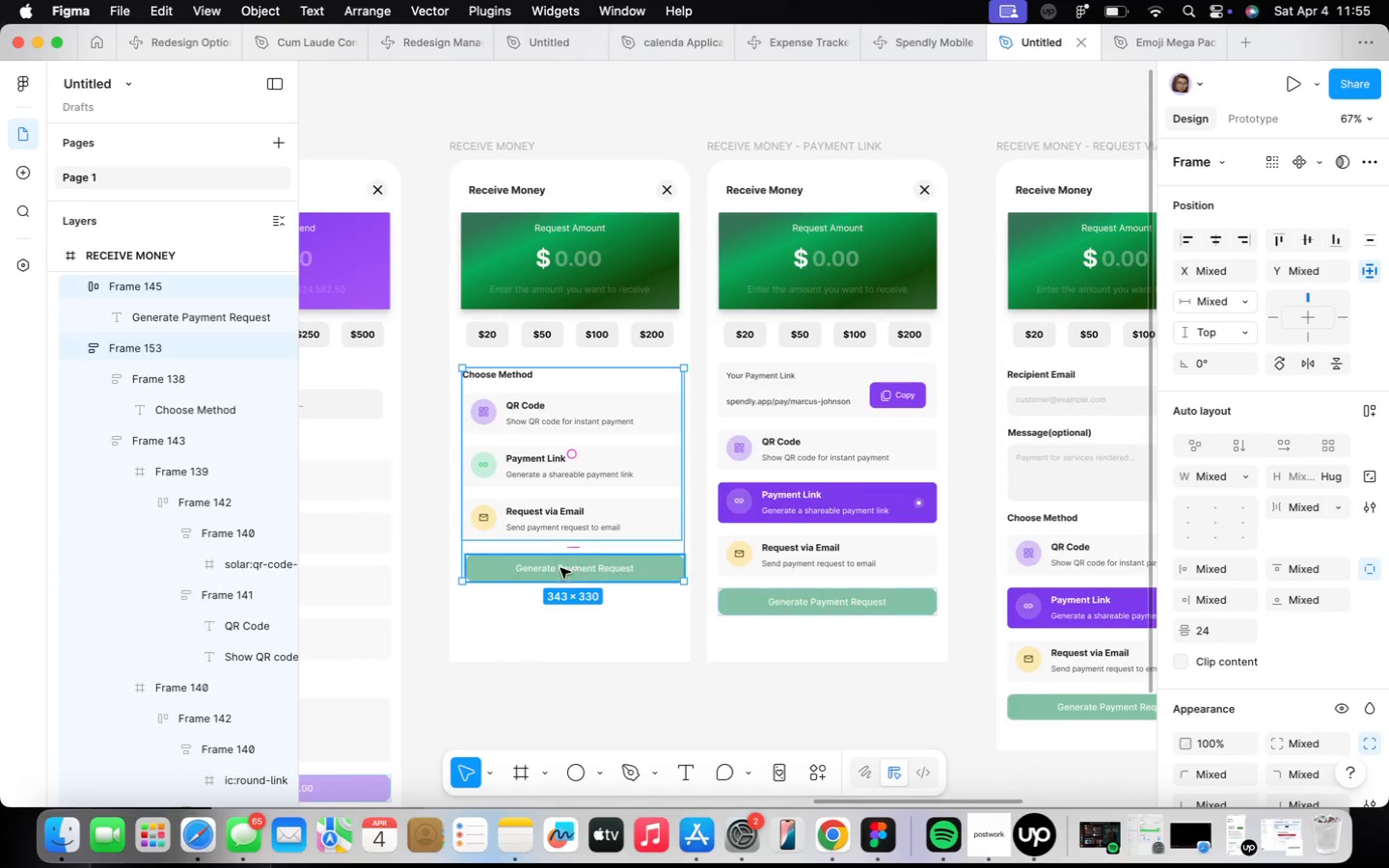 
key(Shift+A)
 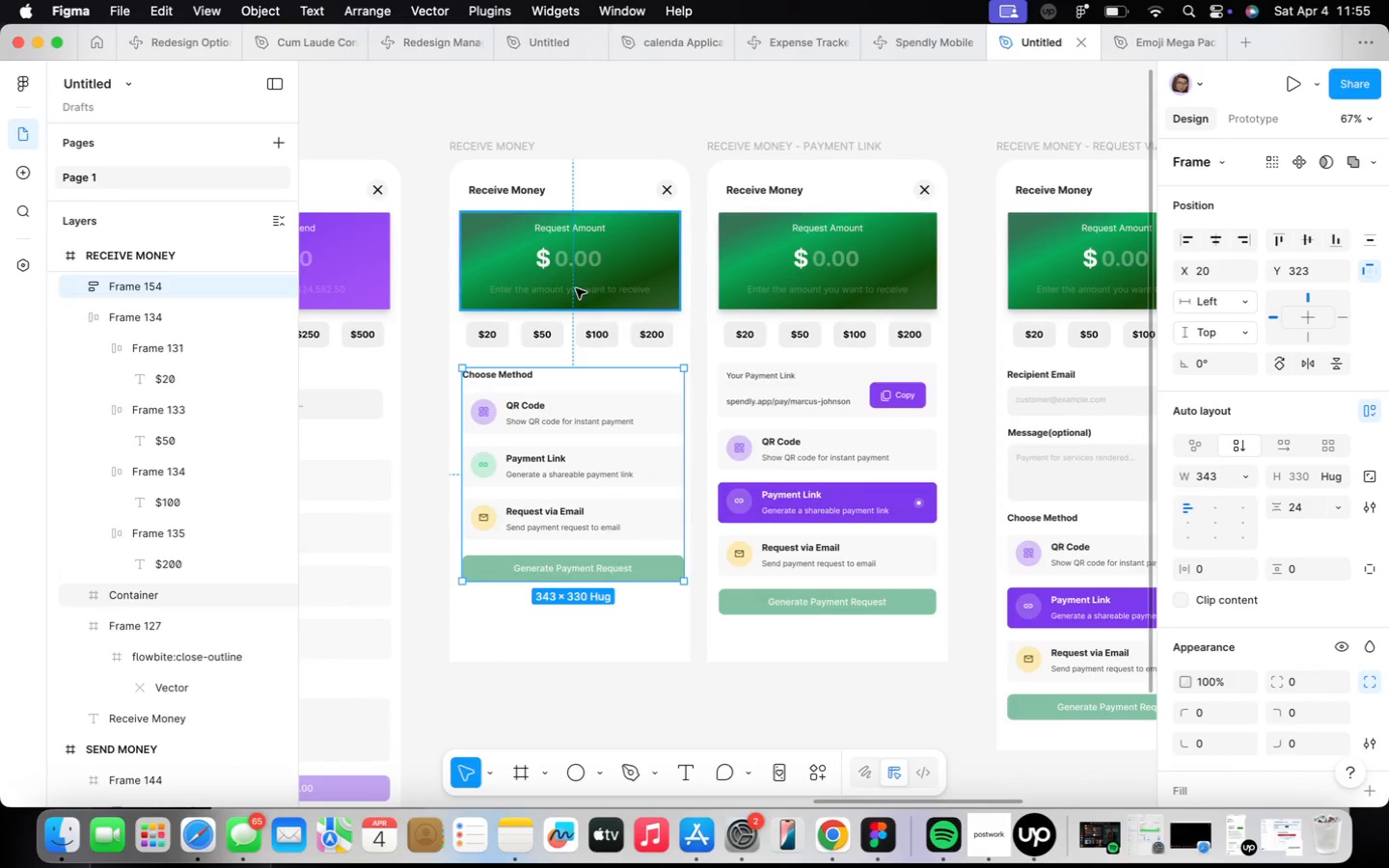 
key(Alt+ArrowUp)
 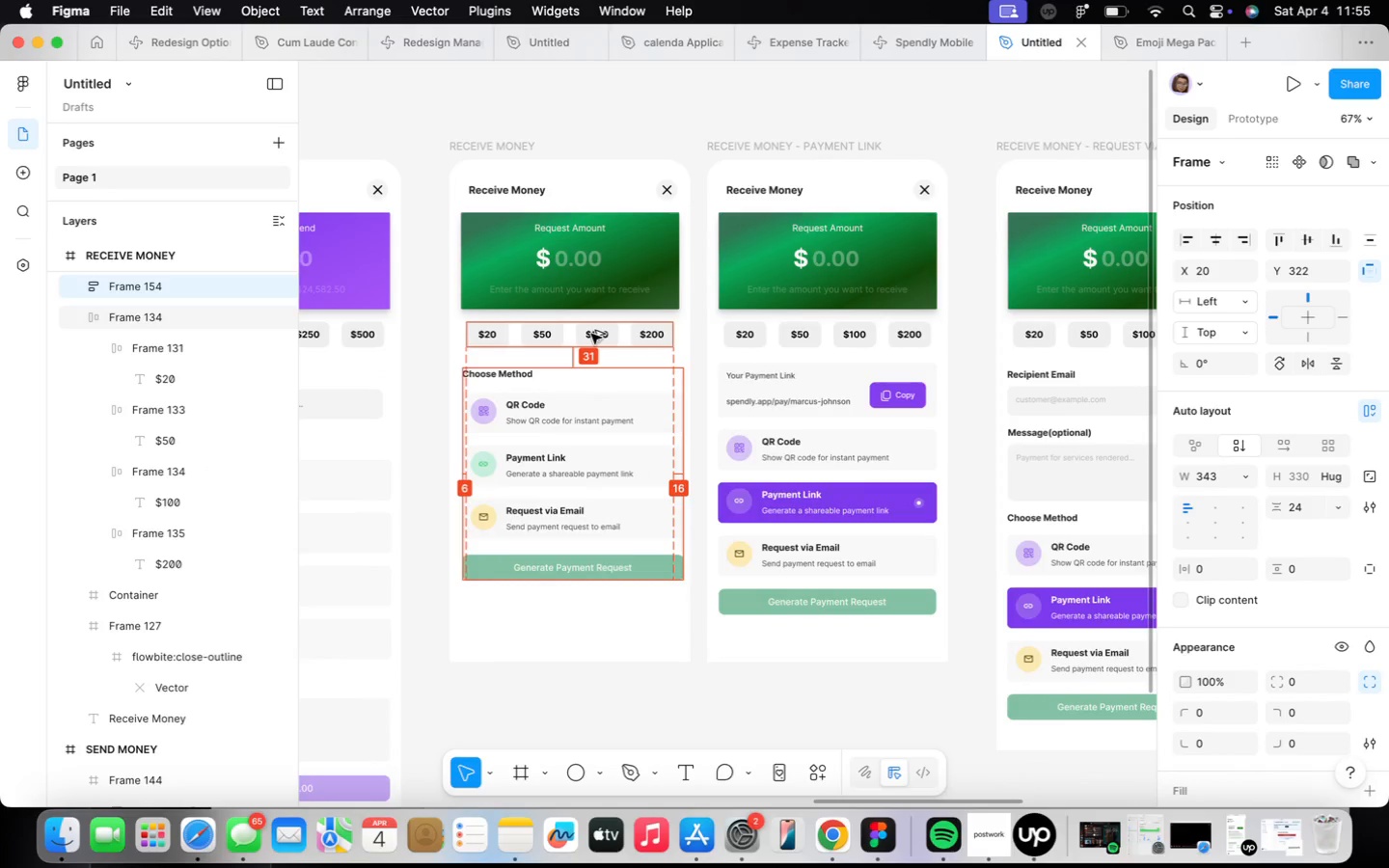 
key(Alt+ArrowUp)
 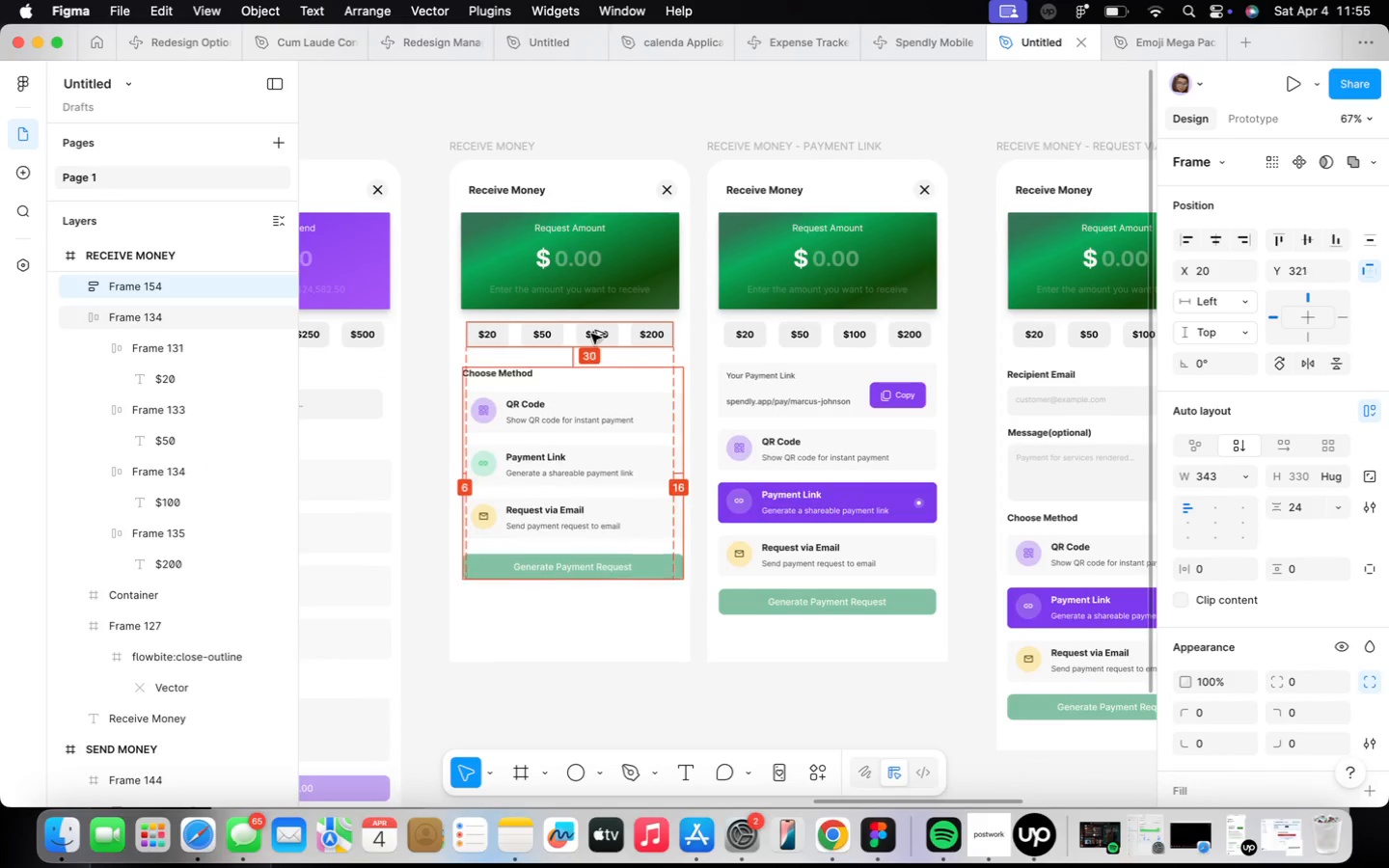 
key(Alt+ArrowUp)
 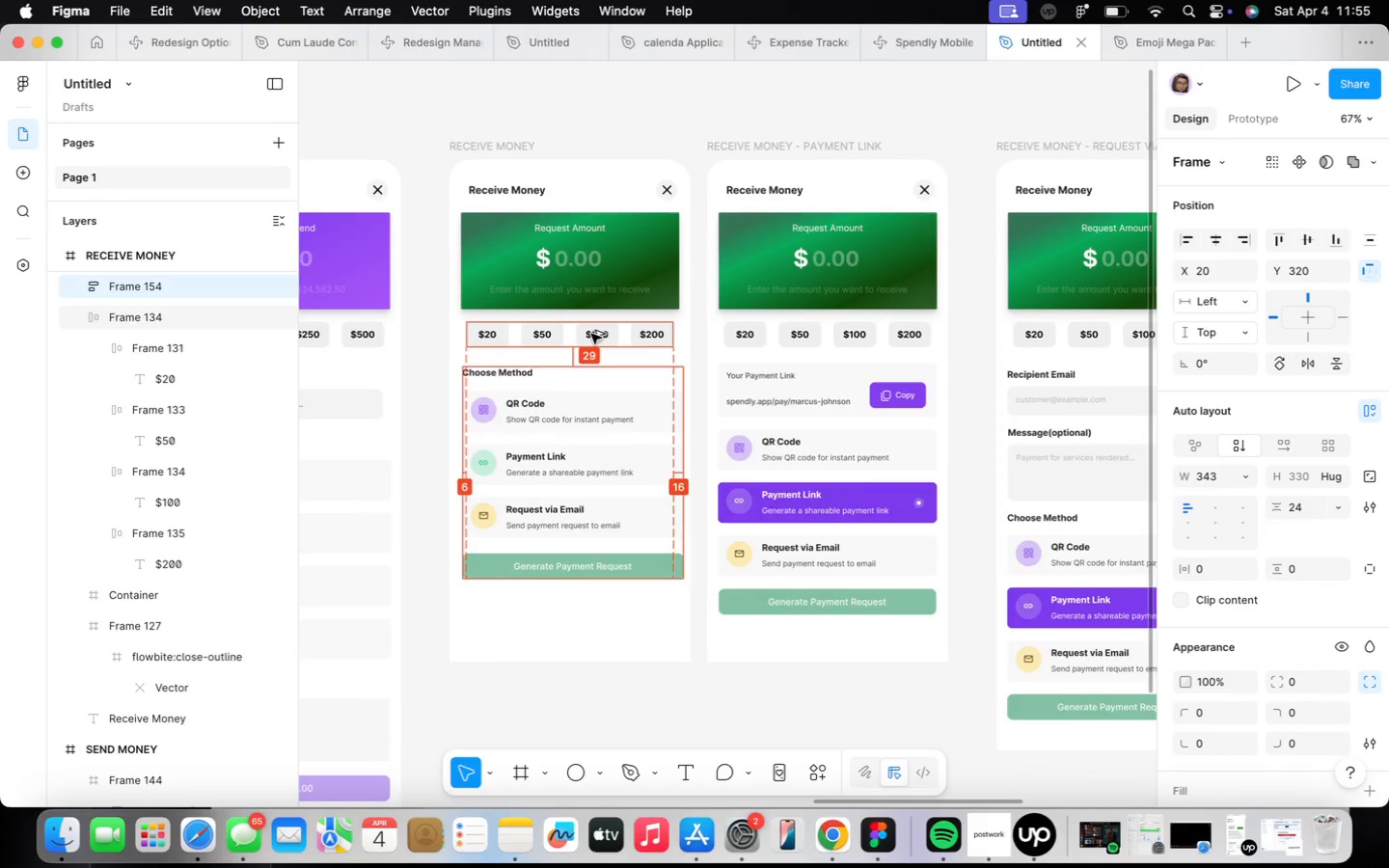 
key(Alt+ArrowUp)
 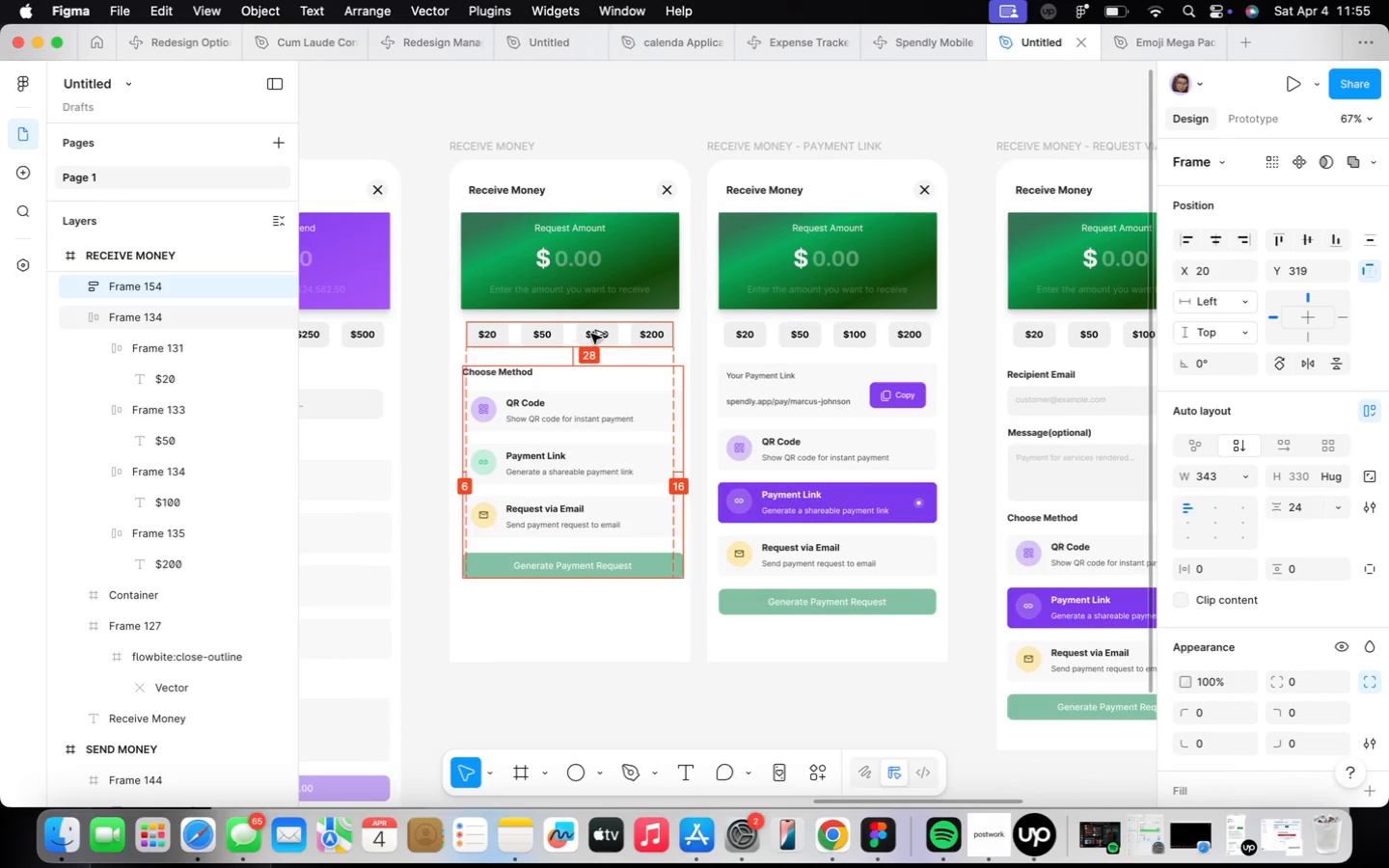 
key(Alt+ArrowUp)
 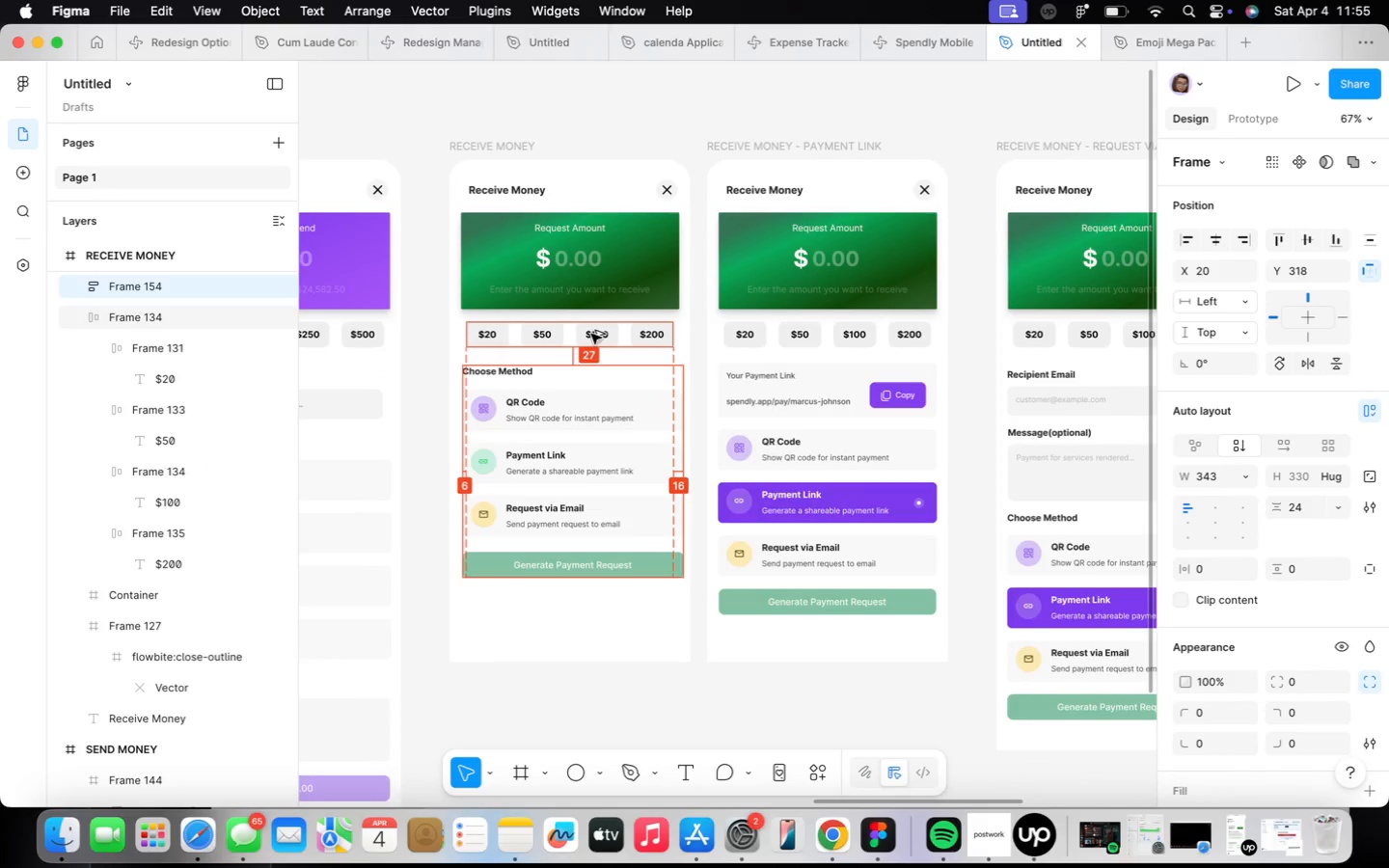 
key(Alt+ArrowUp)
 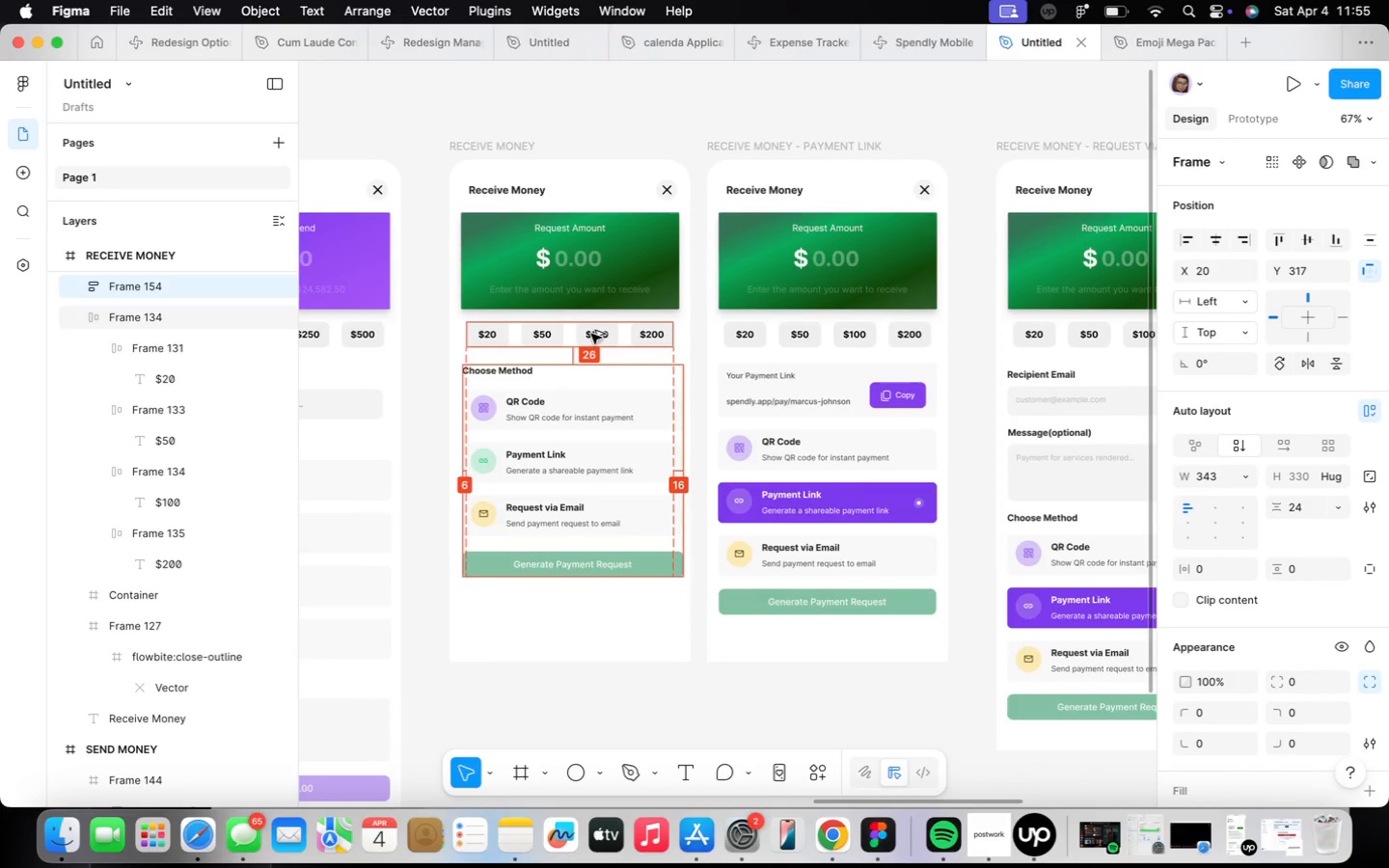 
key(Alt+ArrowUp)
 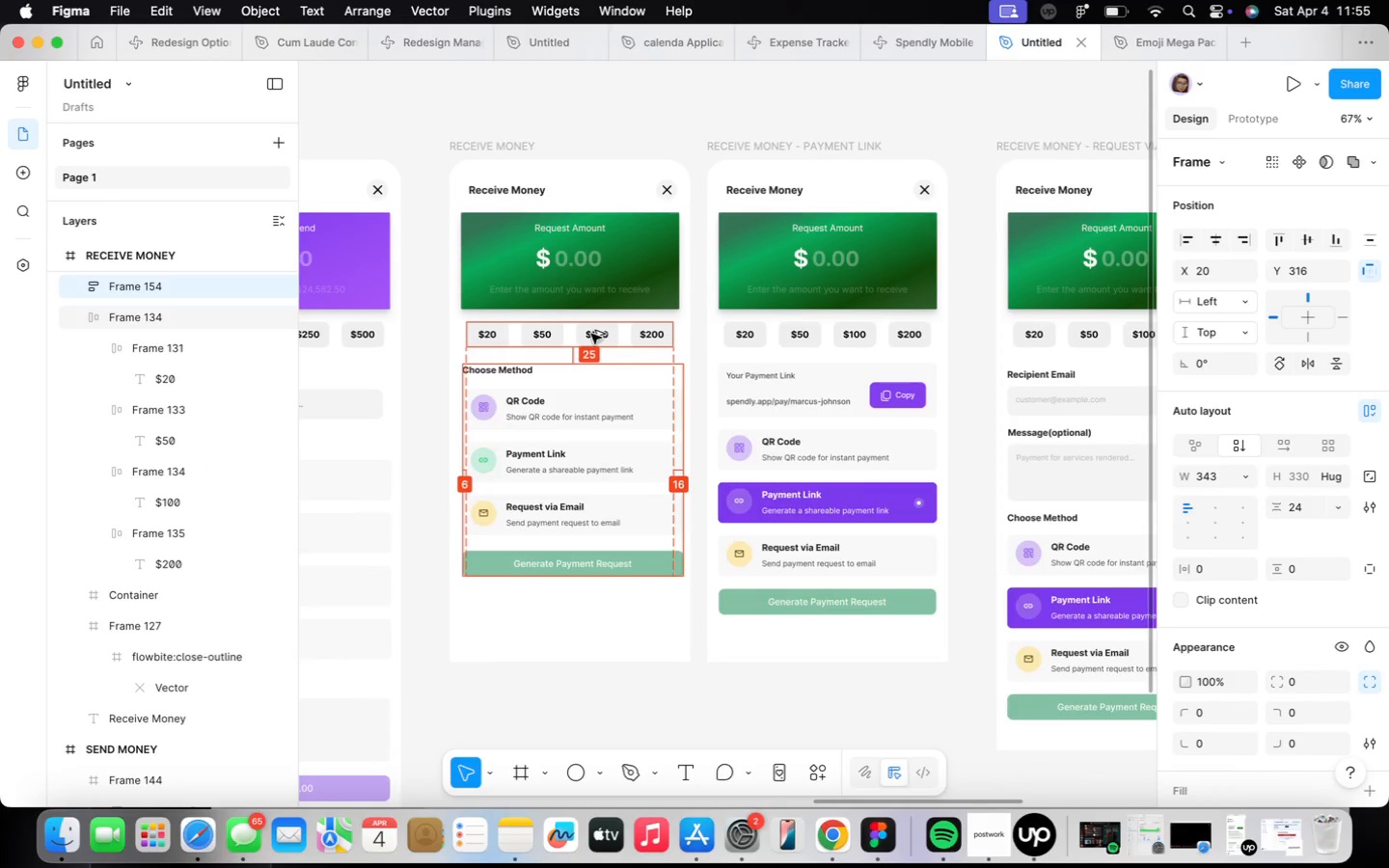 
key(Alt+ArrowUp)
 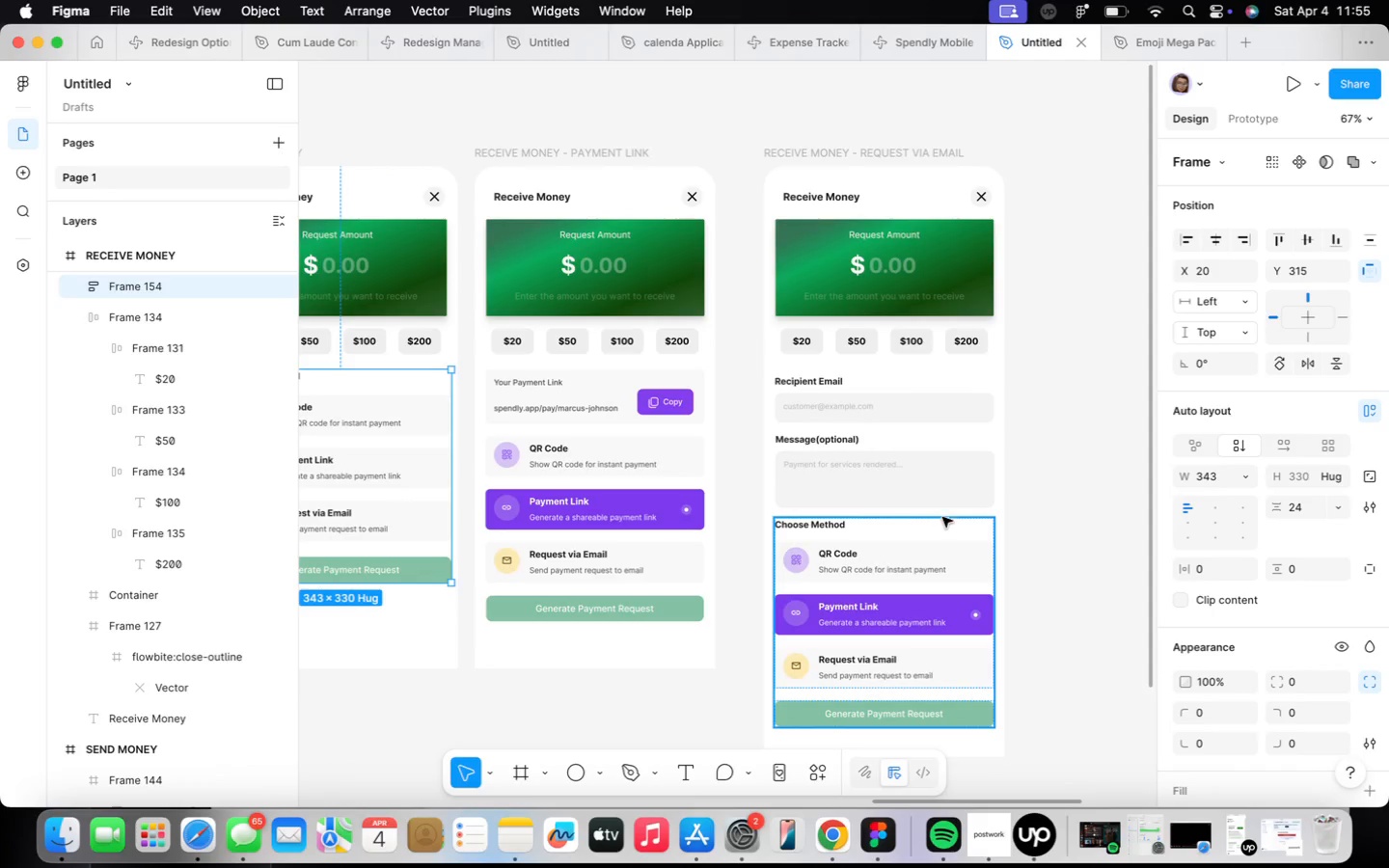 
wait(9.53)
 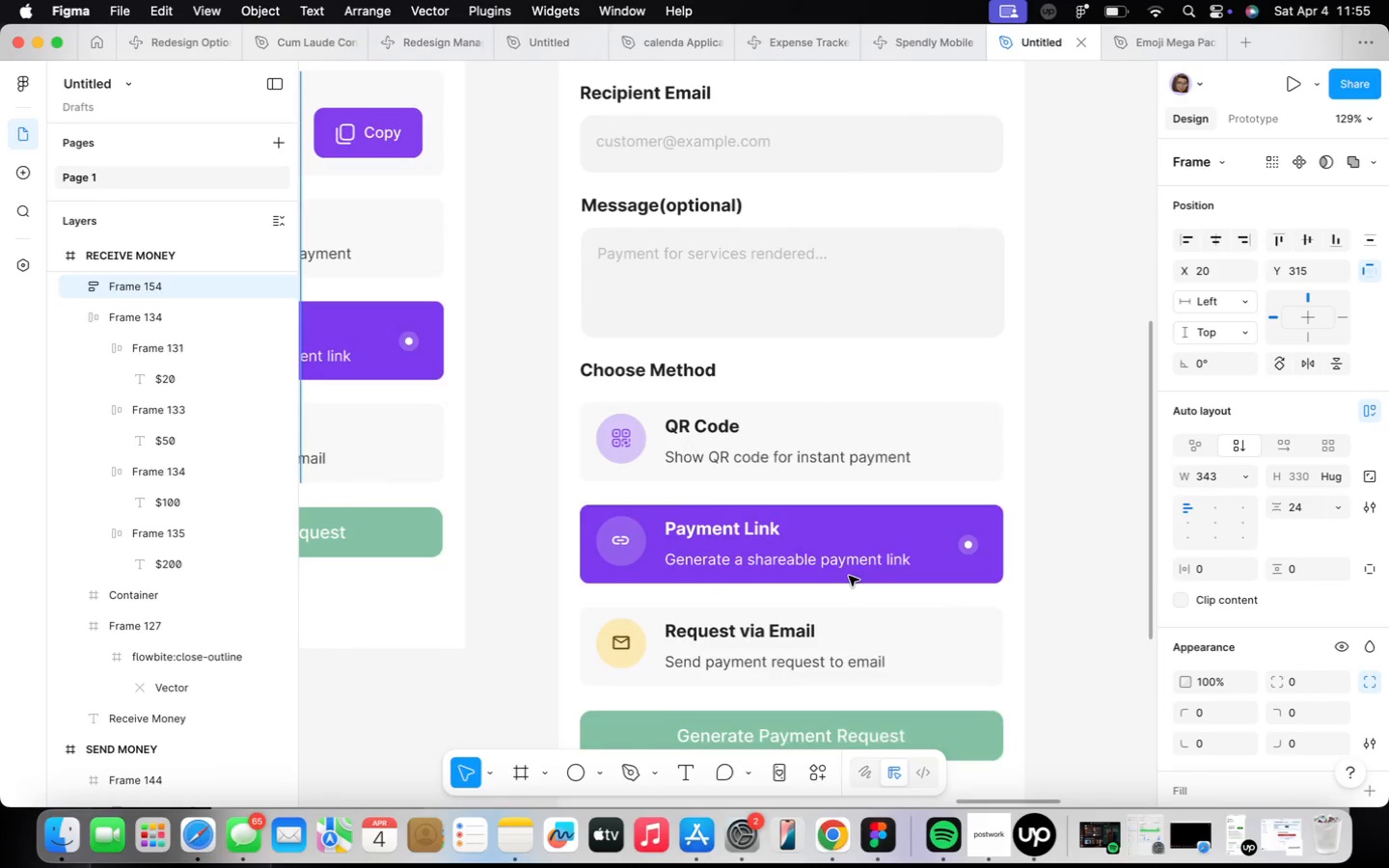 
left_click([850, 575])
 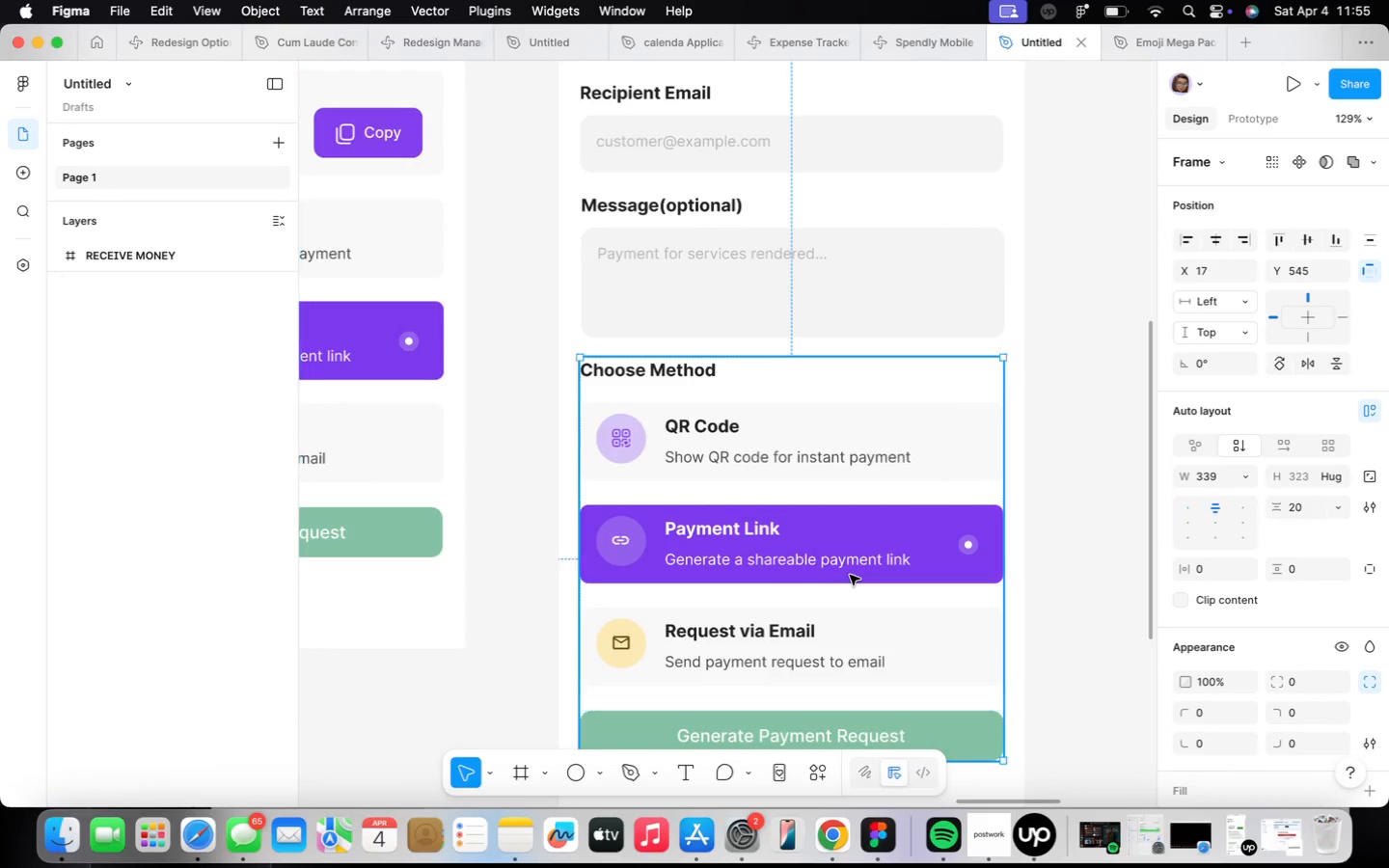 
scroll: coordinate [849, 576], scroll_direction: up, amount: 8.0
 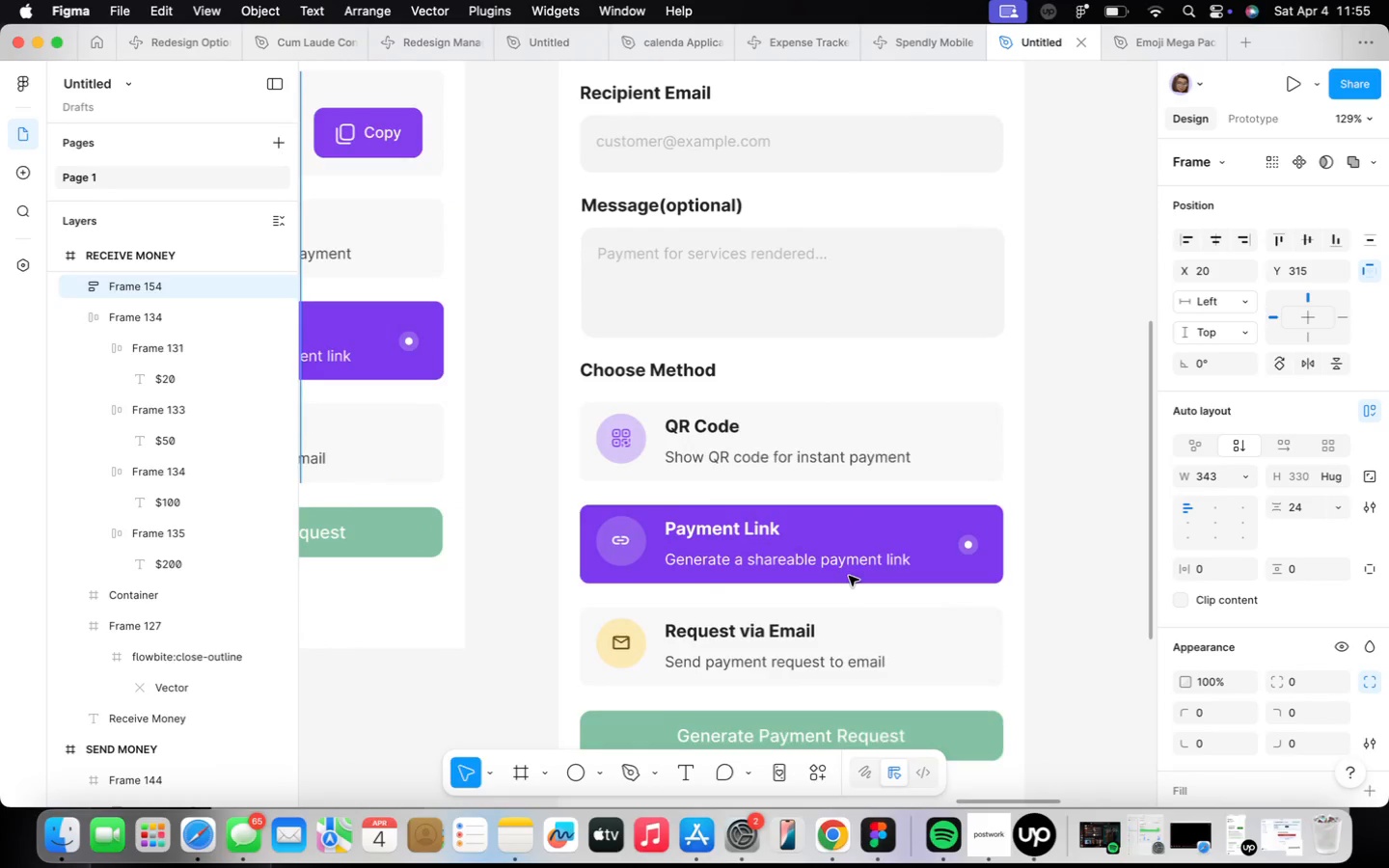 
double_click([850, 575])
 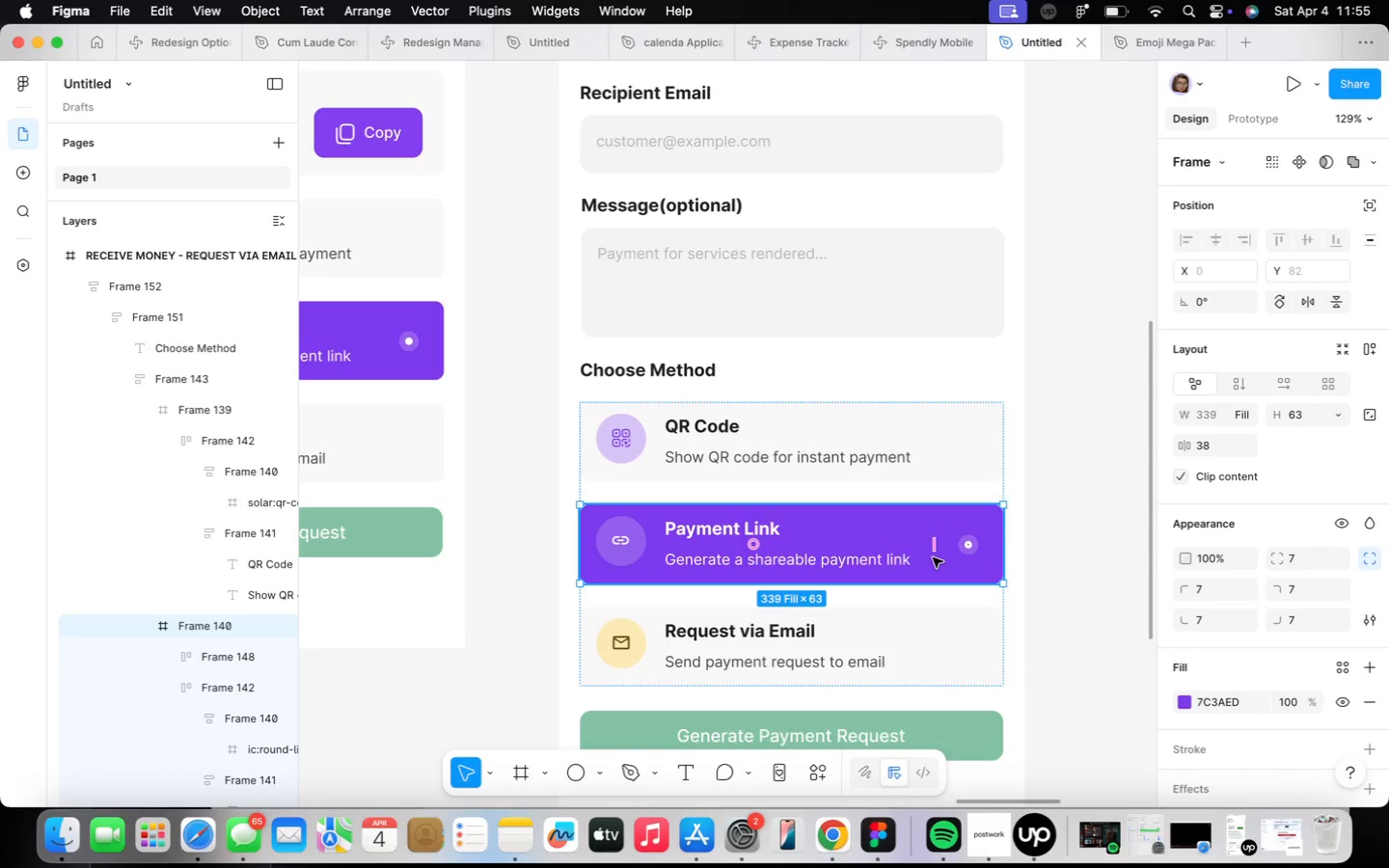 
wait(5.54)
 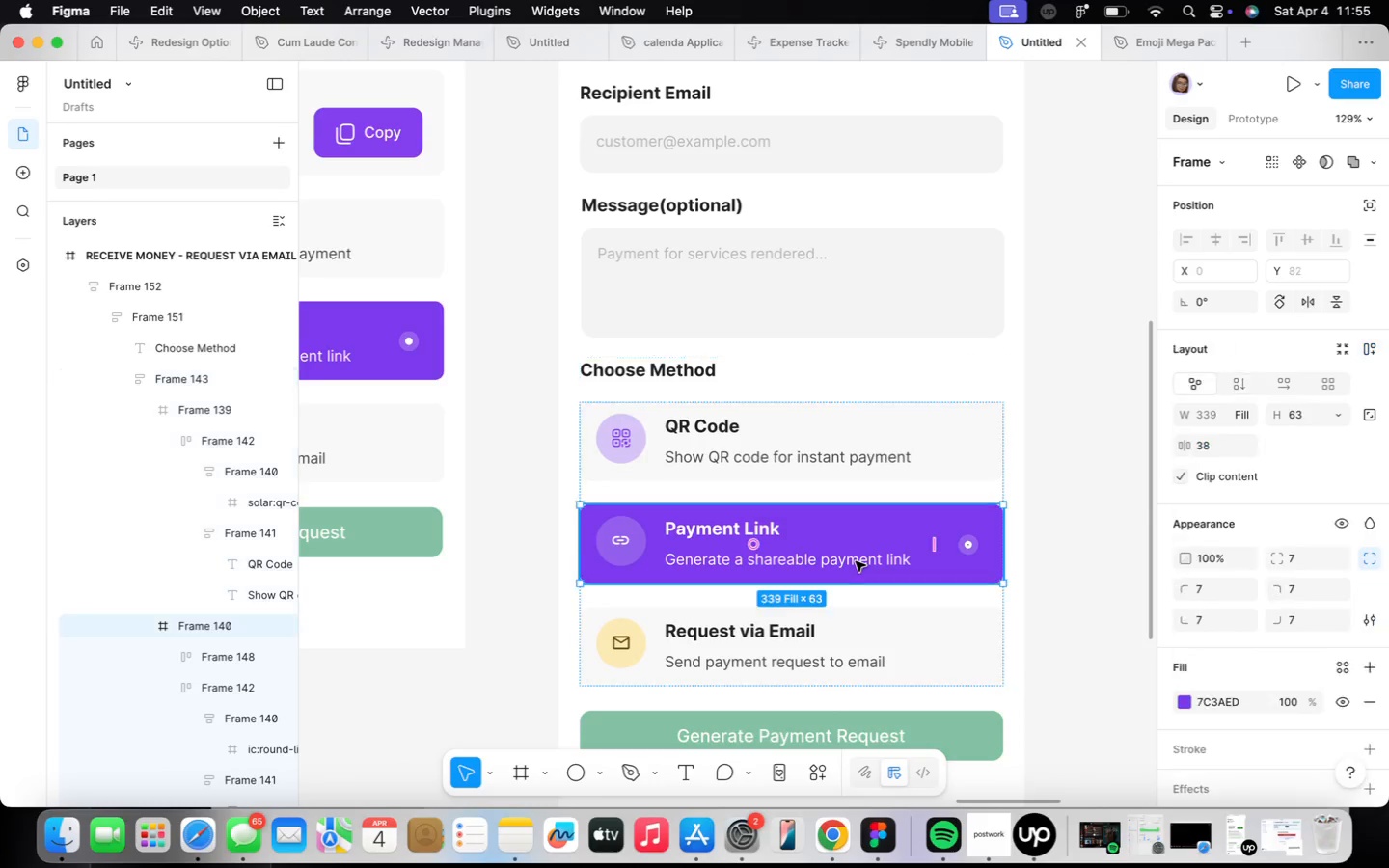 
key(ArrowDown)
 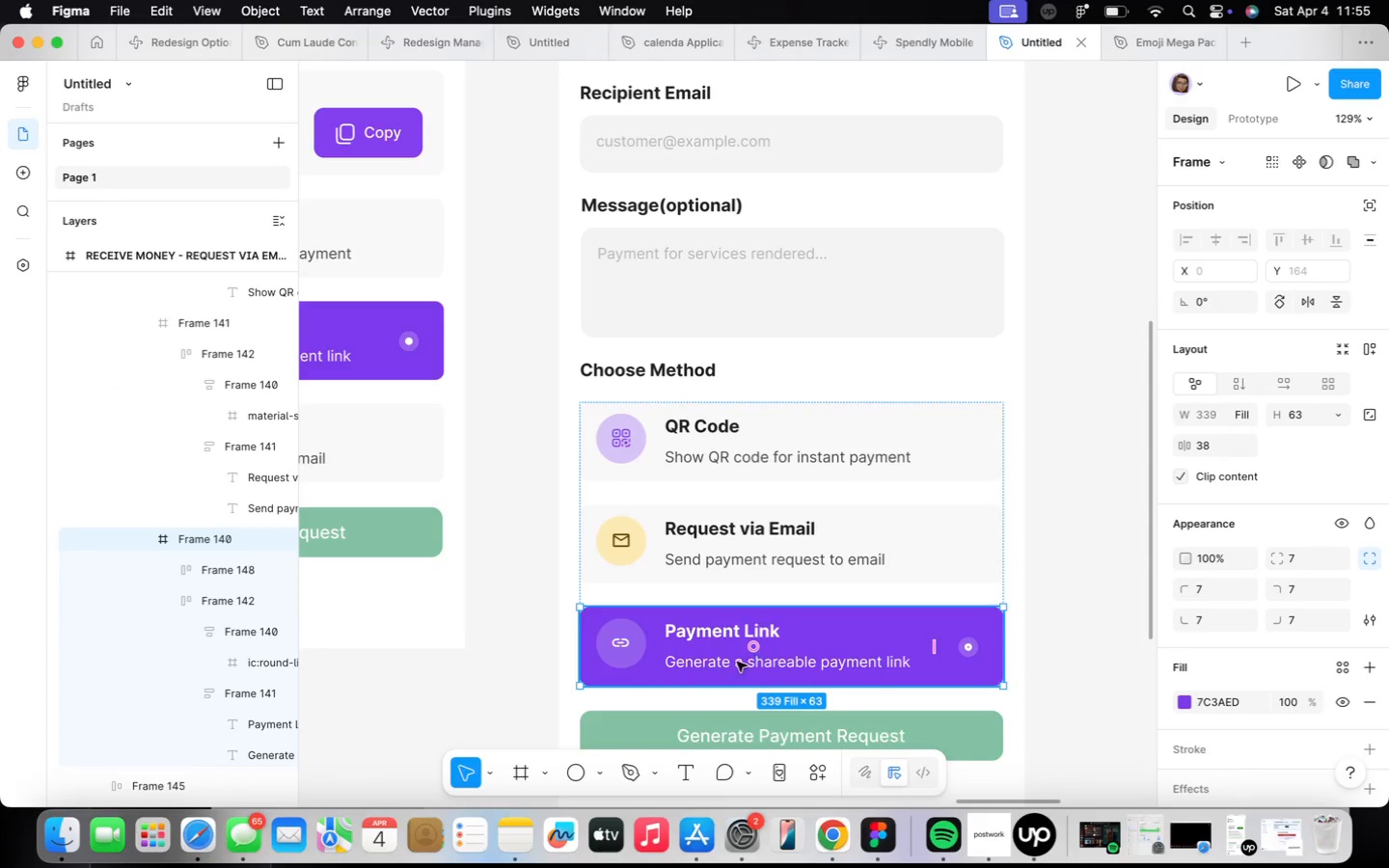 
double_click([730, 641])
 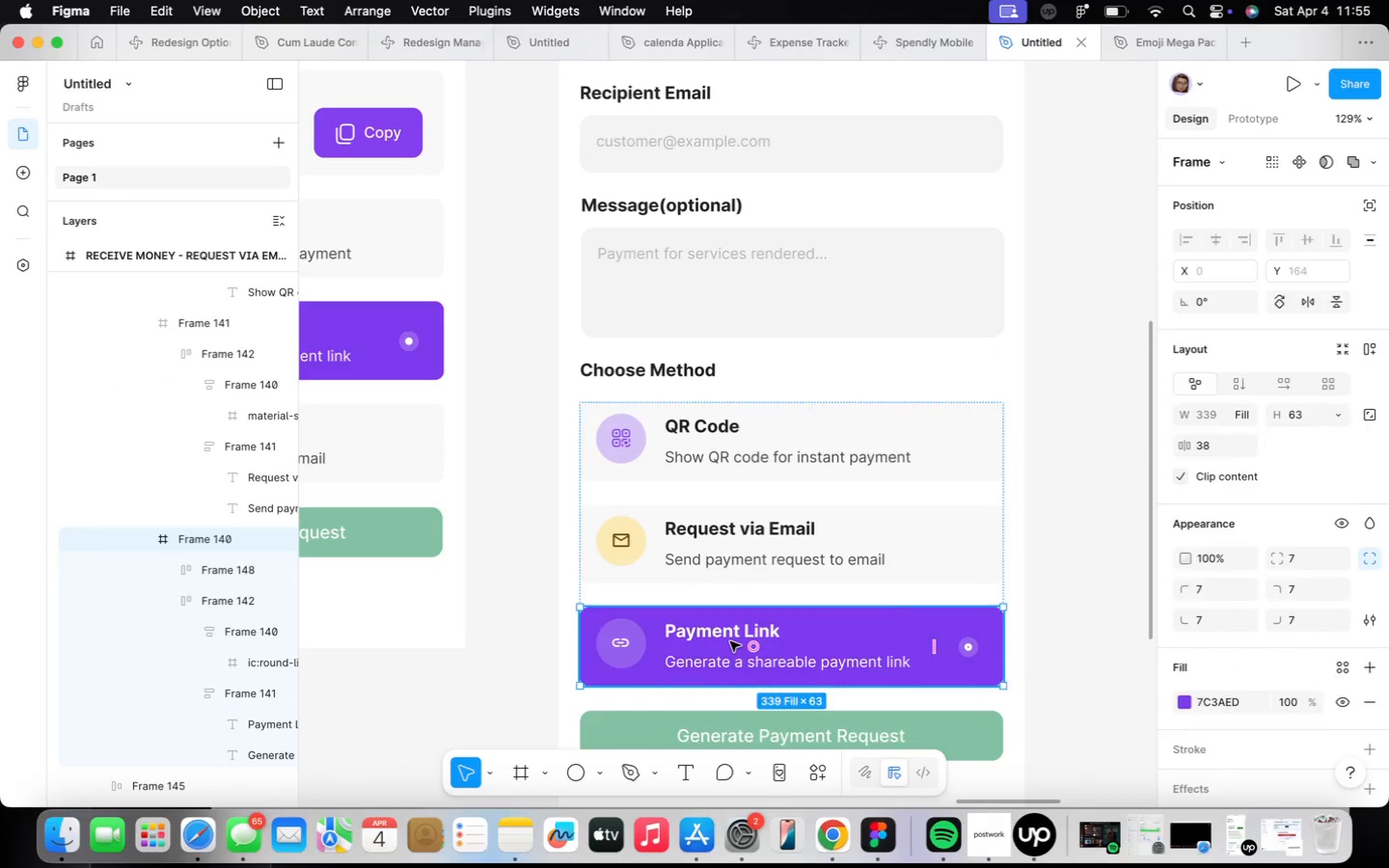 
triple_click([730, 641])
 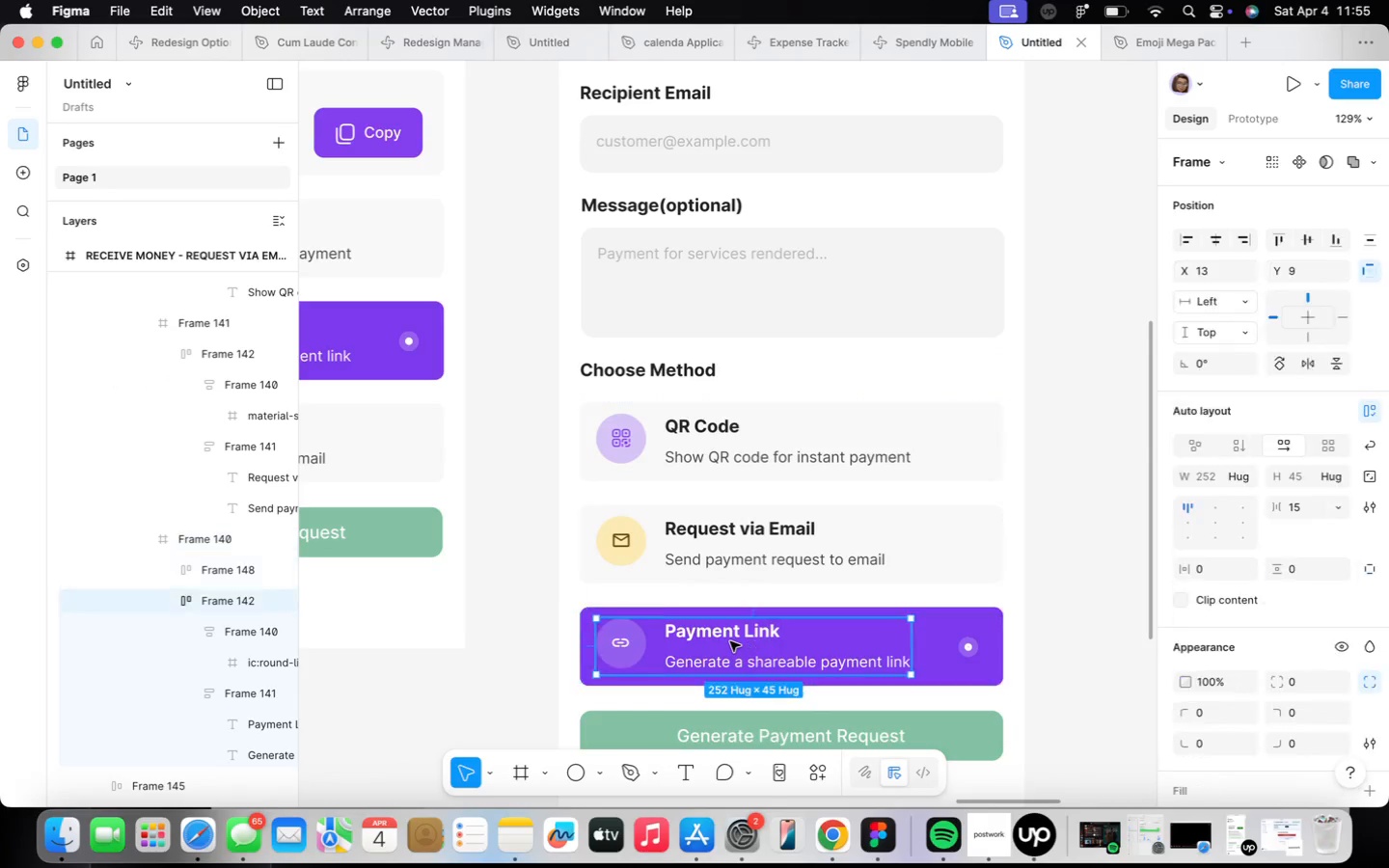 
triple_click([730, 641])
 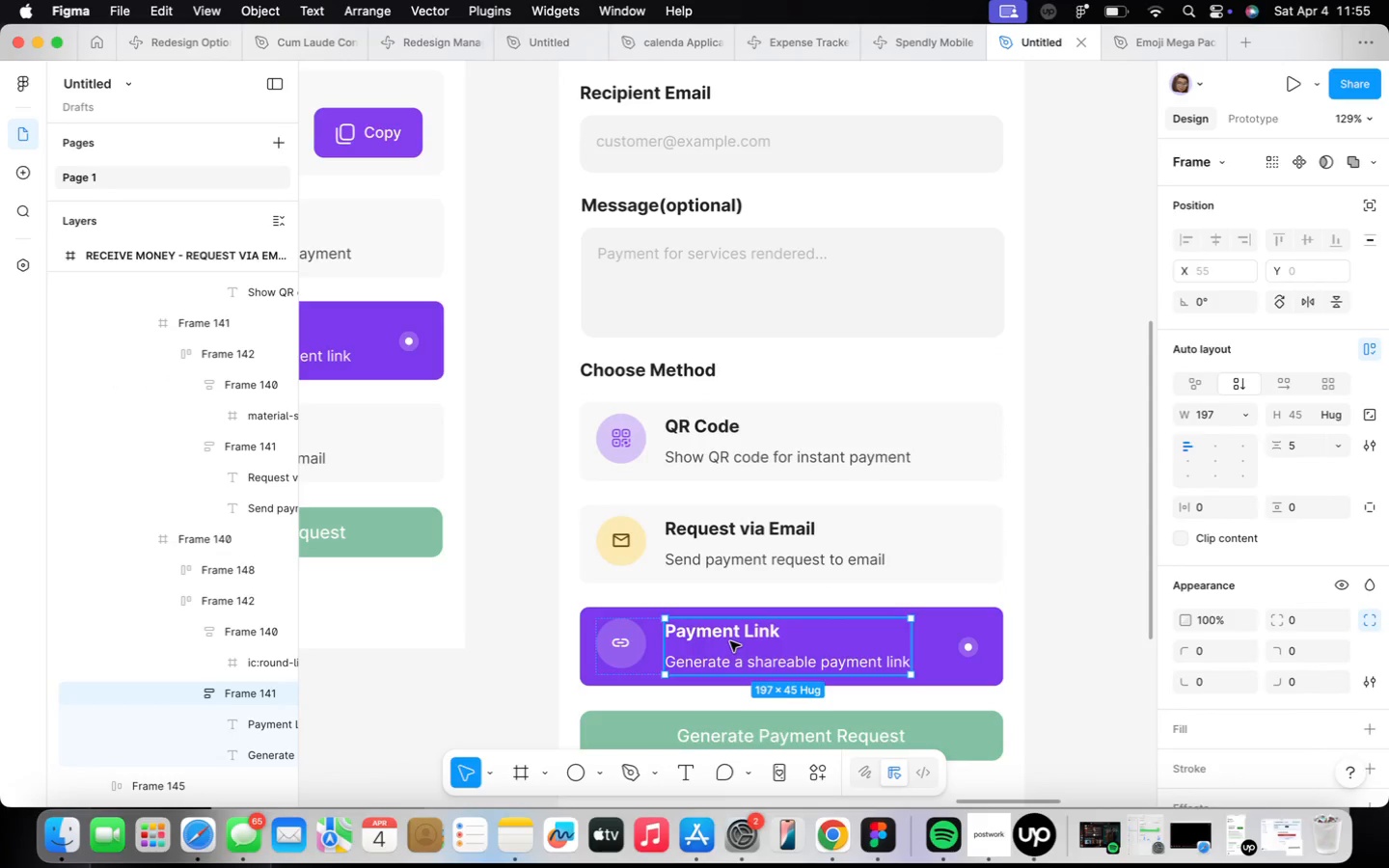 
triple_click([730, 641])
 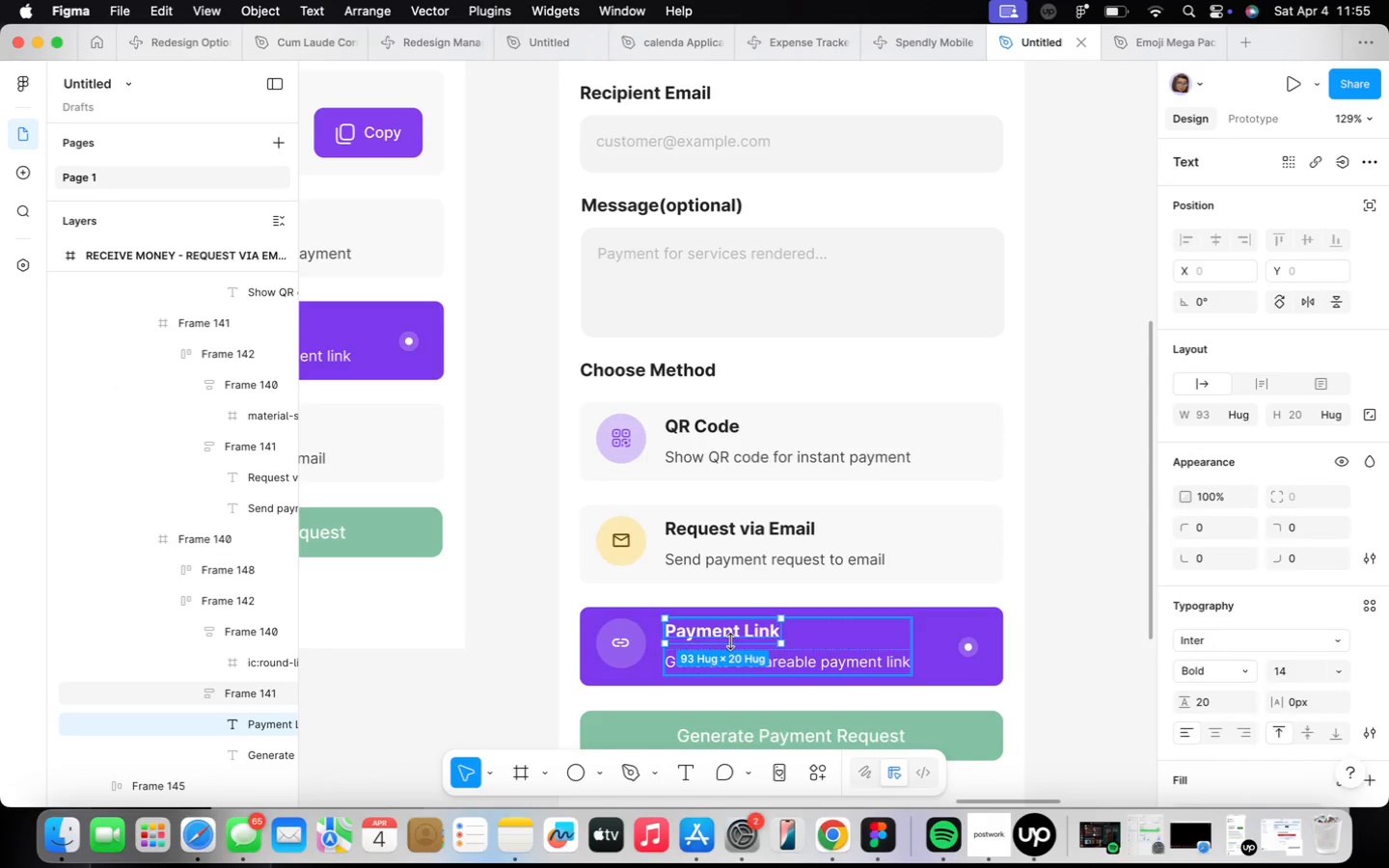 
triple_click([730, 641])
 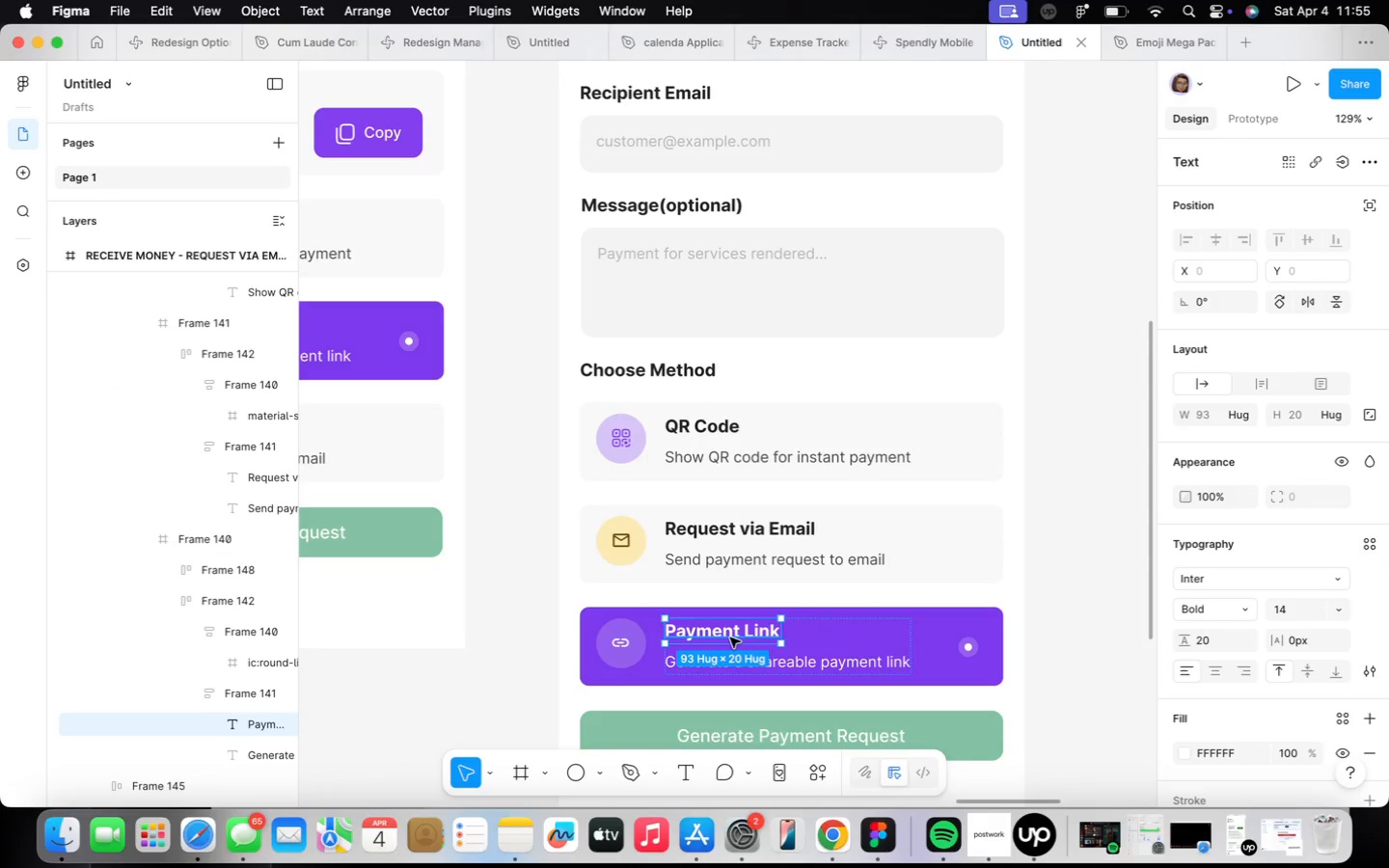 
triple_click([730, 637])
 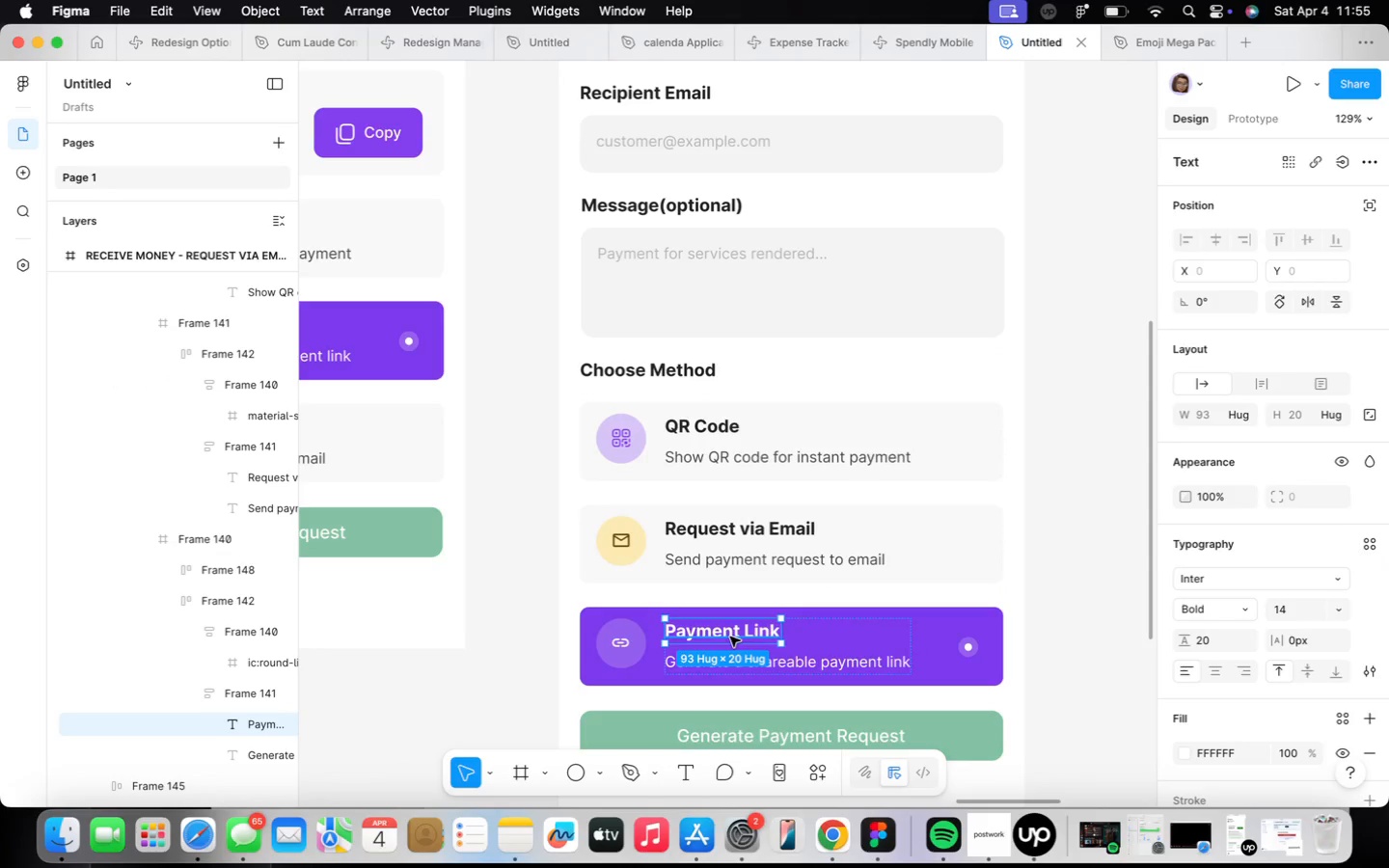 
triple_click([730, 637])
 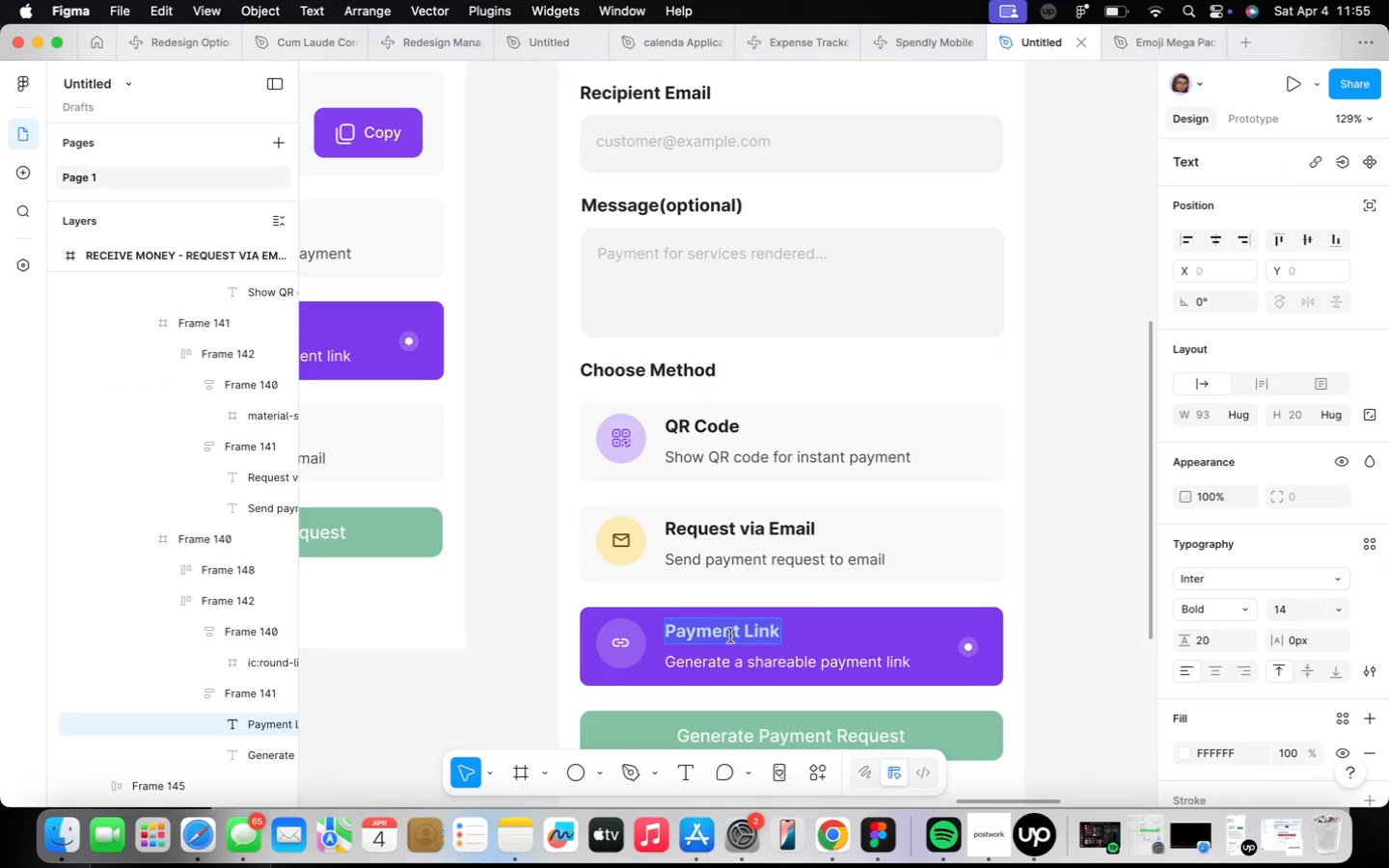 
type(Request via Email)
 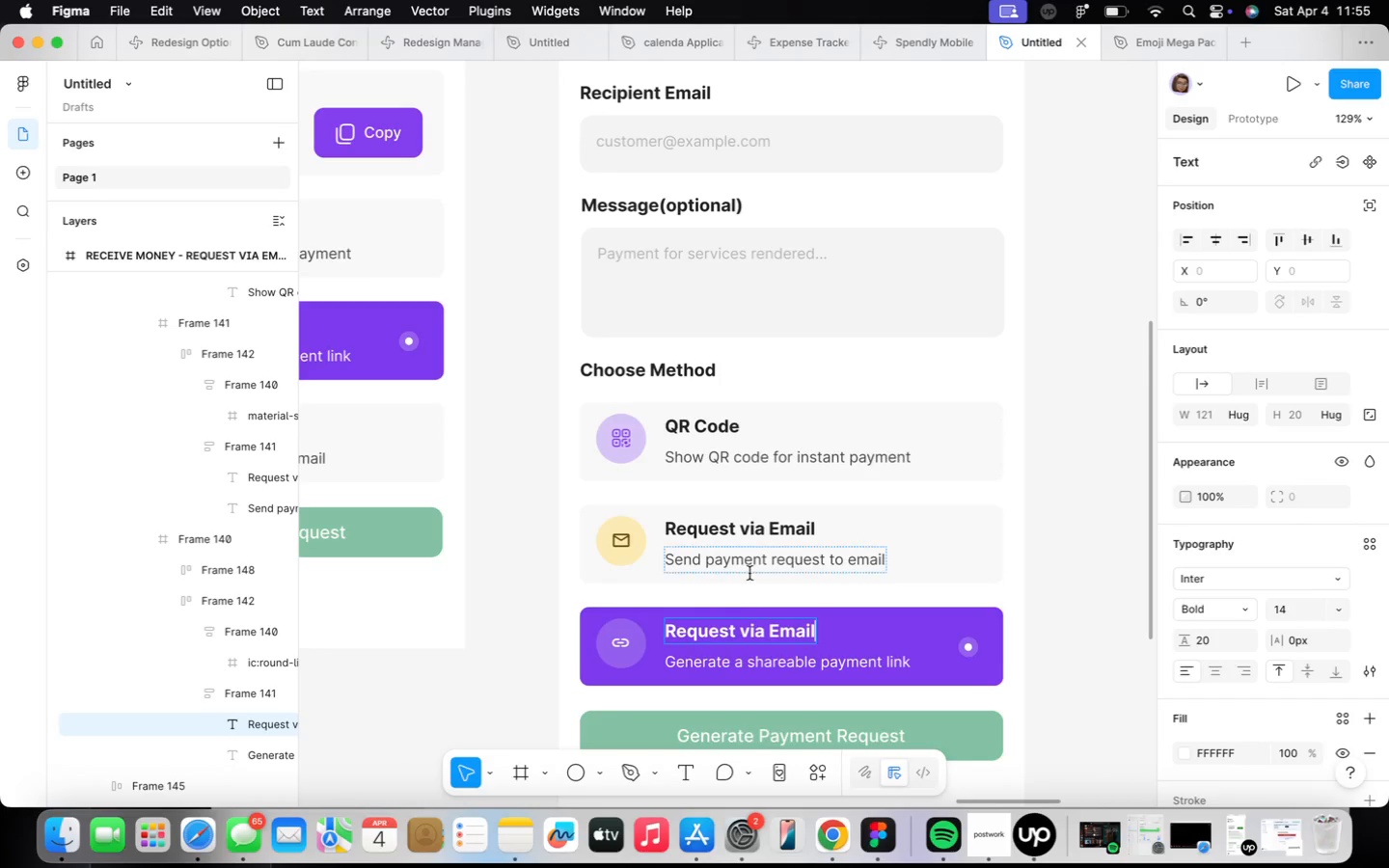 
double_click([749, 567])
 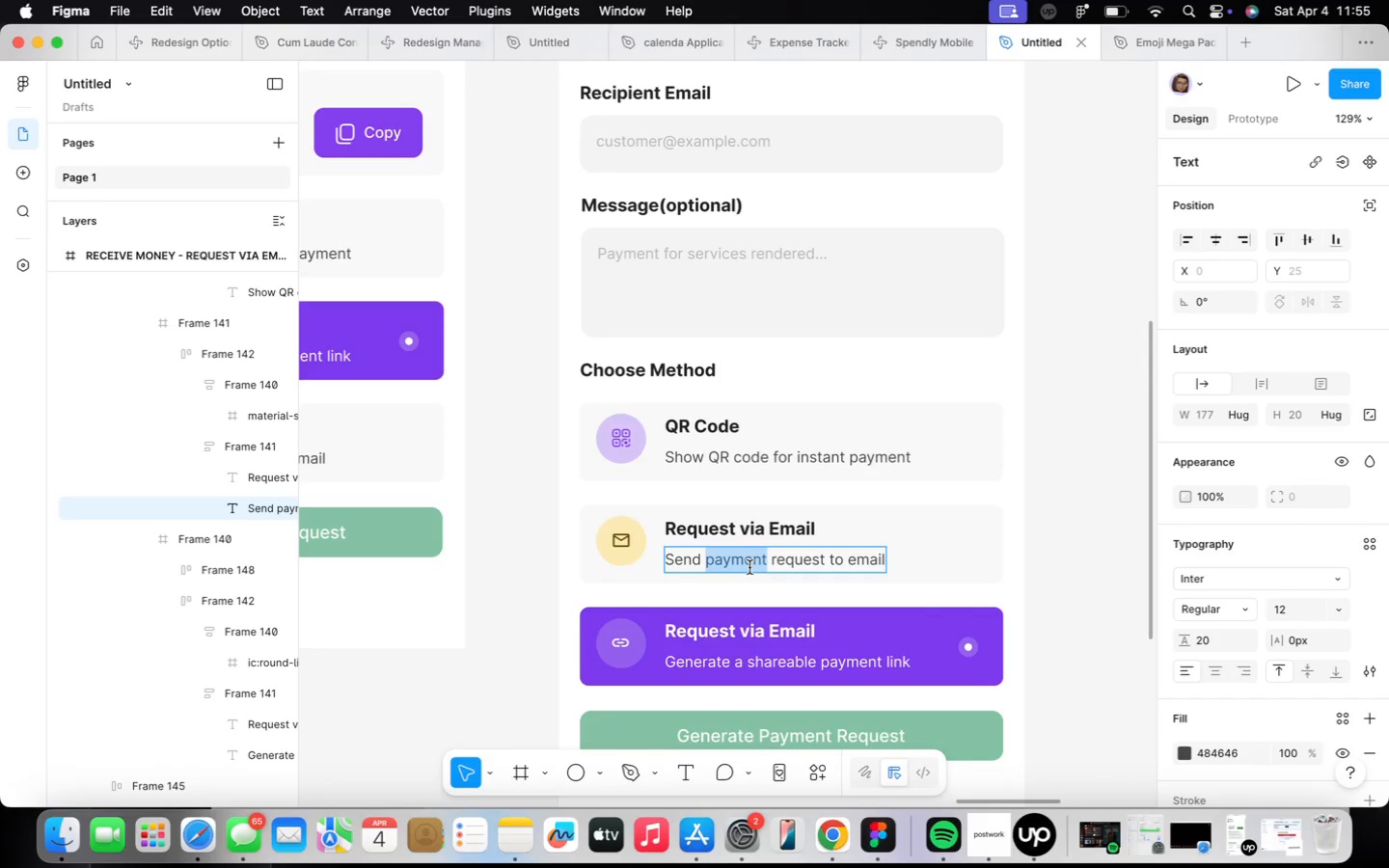 
triple_click([749, 567])
 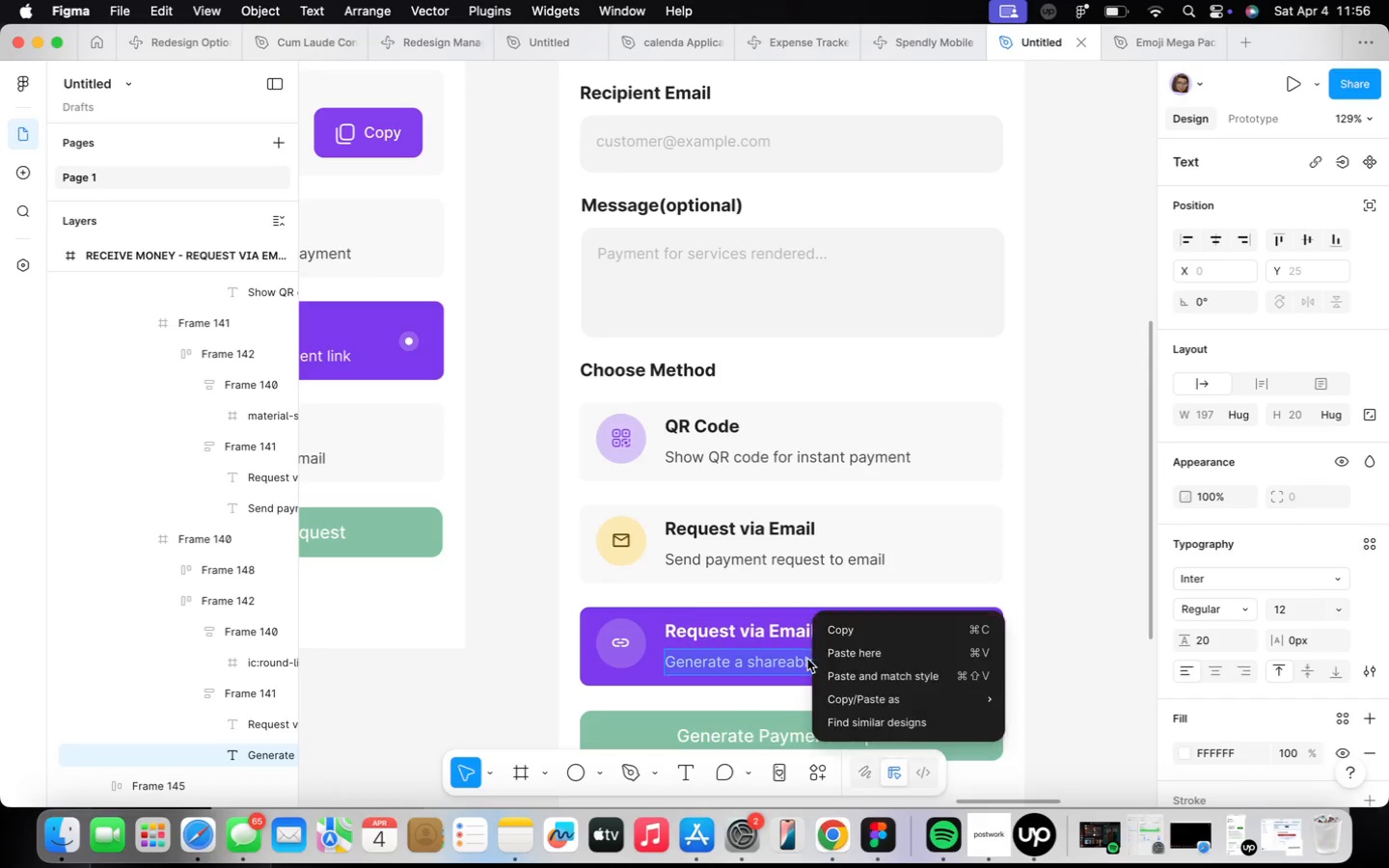 
left_click([859, 670])
 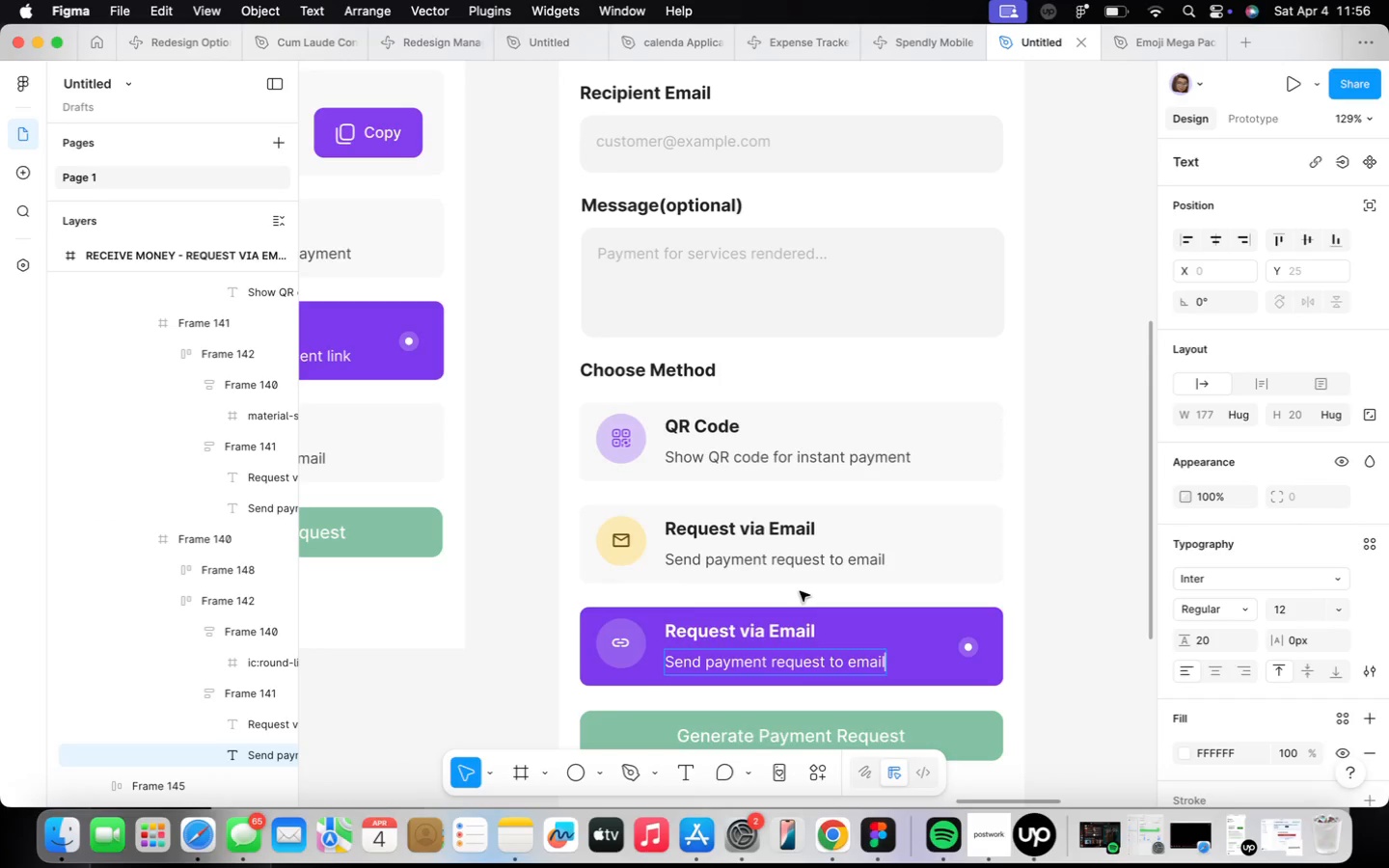 
scroll: coordinate [801, 586], scroll_direction: down, amount: 4.0
 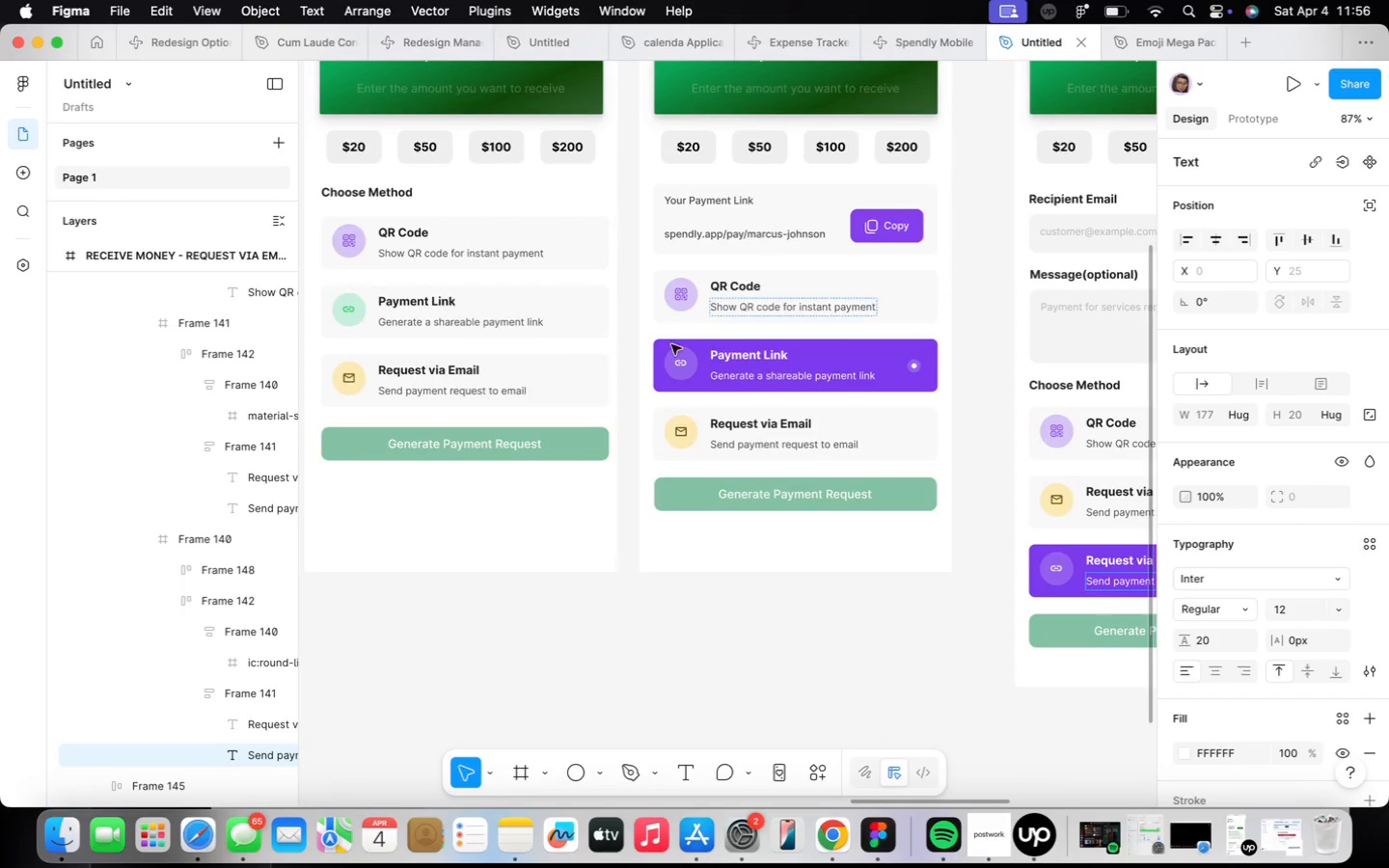 
double_click([580, 343])
 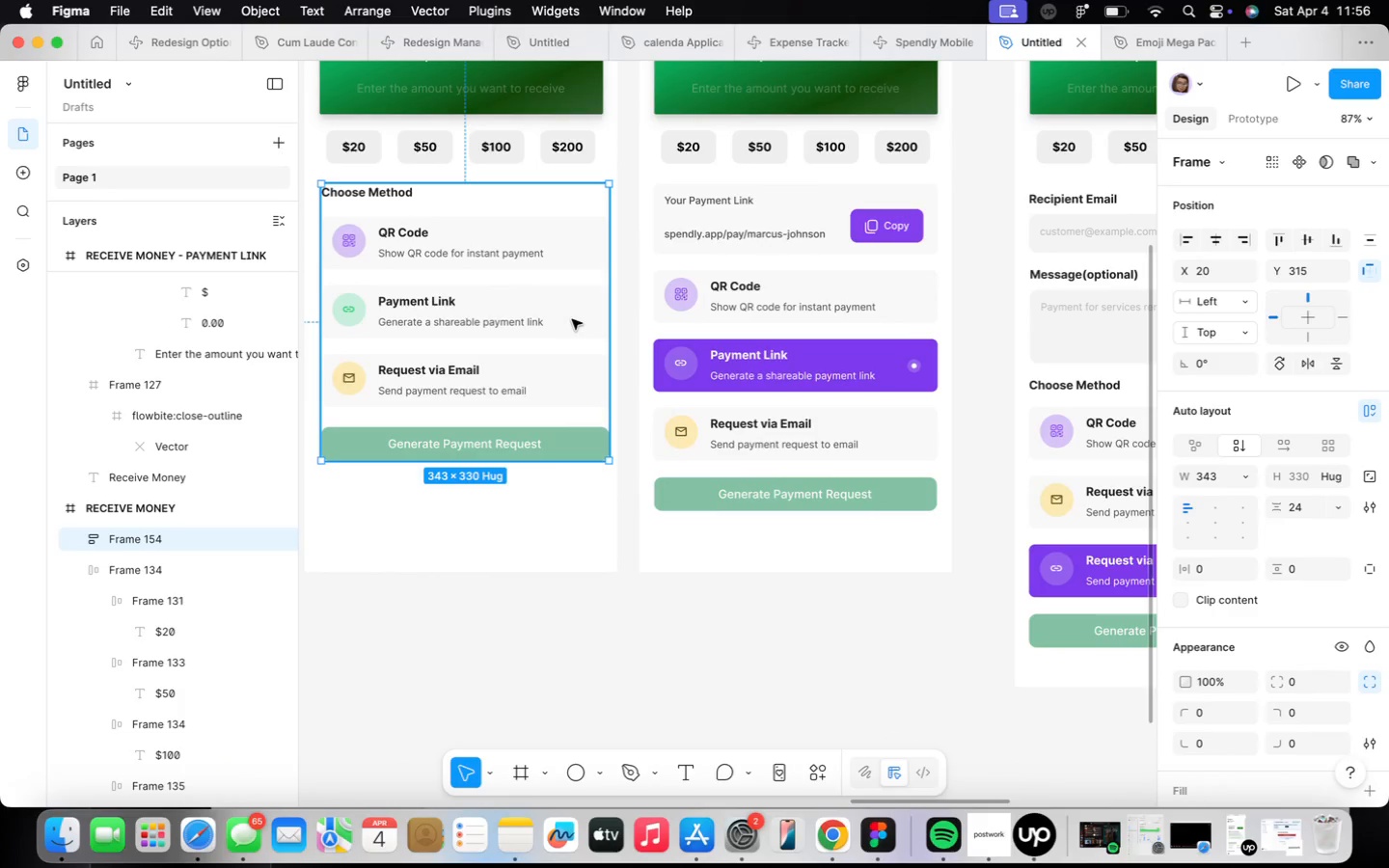 
triple_click([575, 321])
 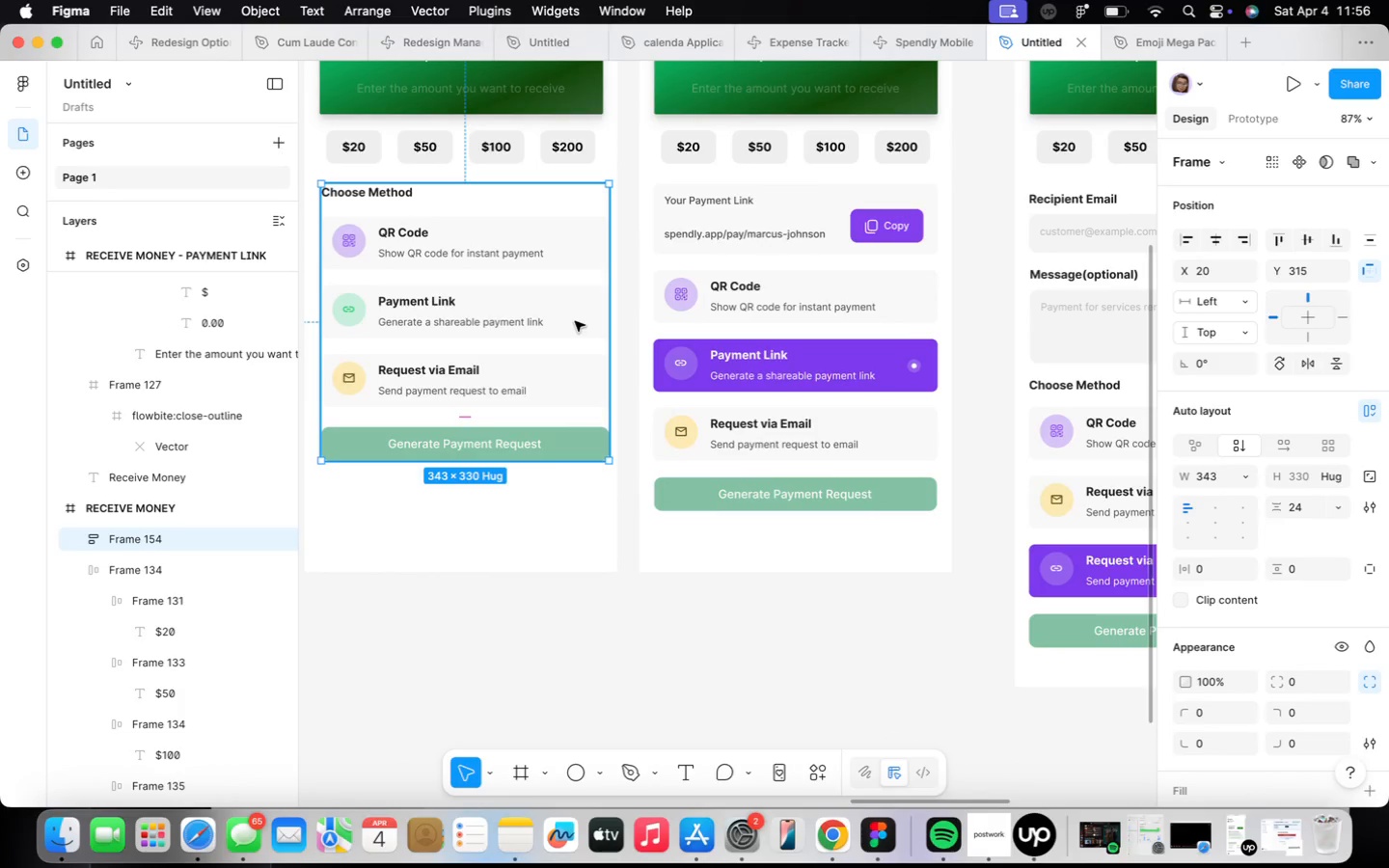 
triple_click([575, 321])
 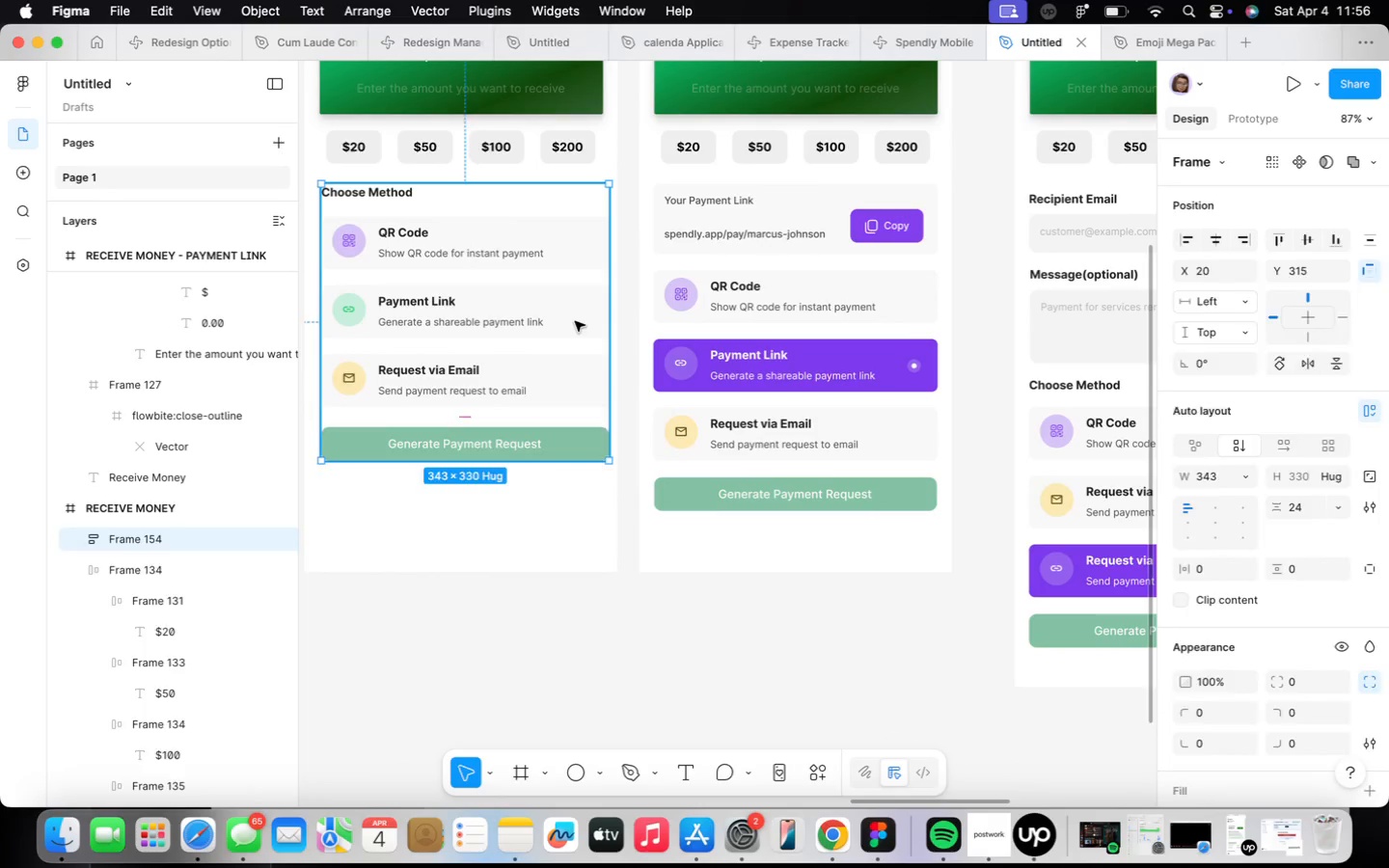 
triple_click([575, 321])
 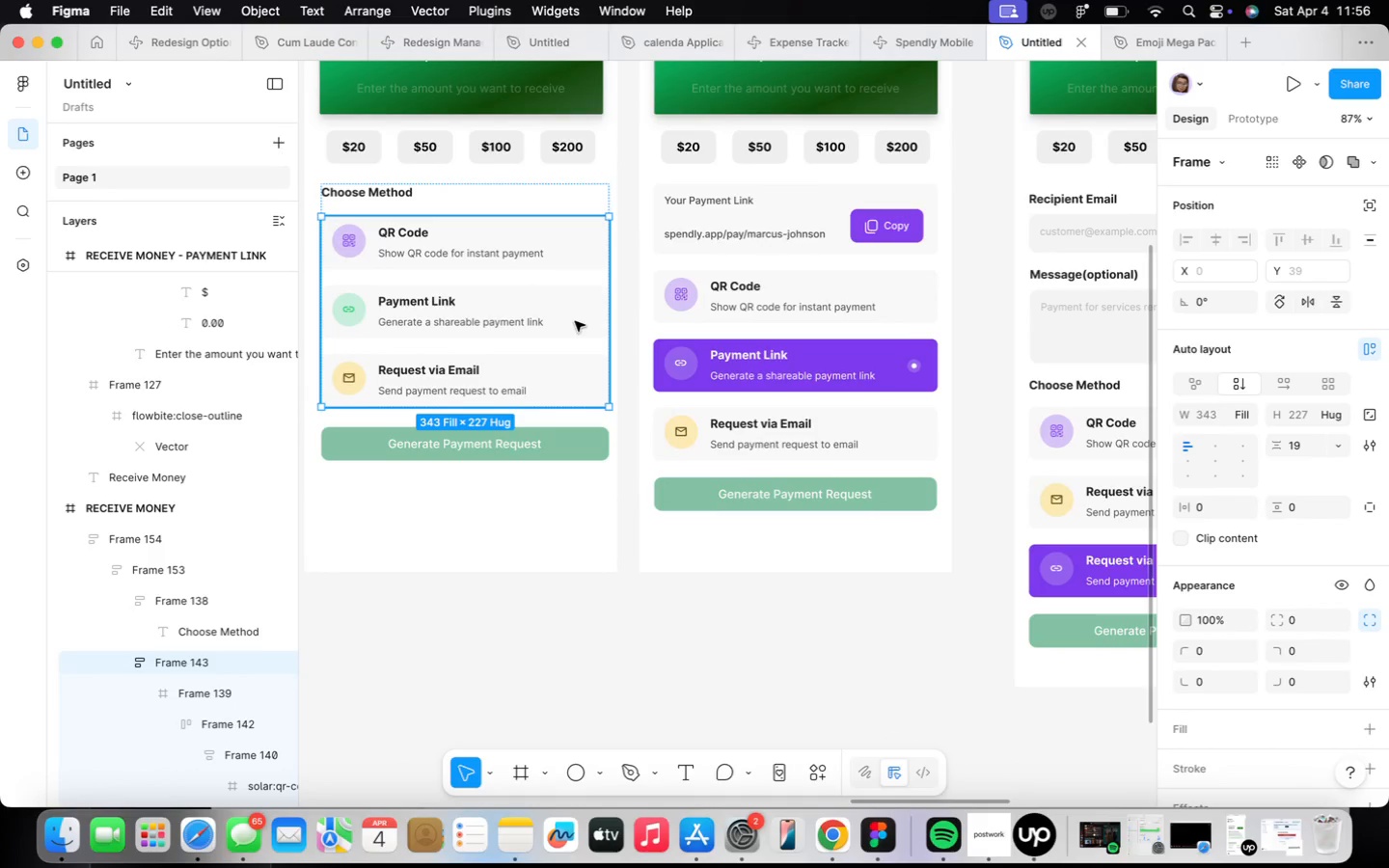 
triple_click([575, 321])
 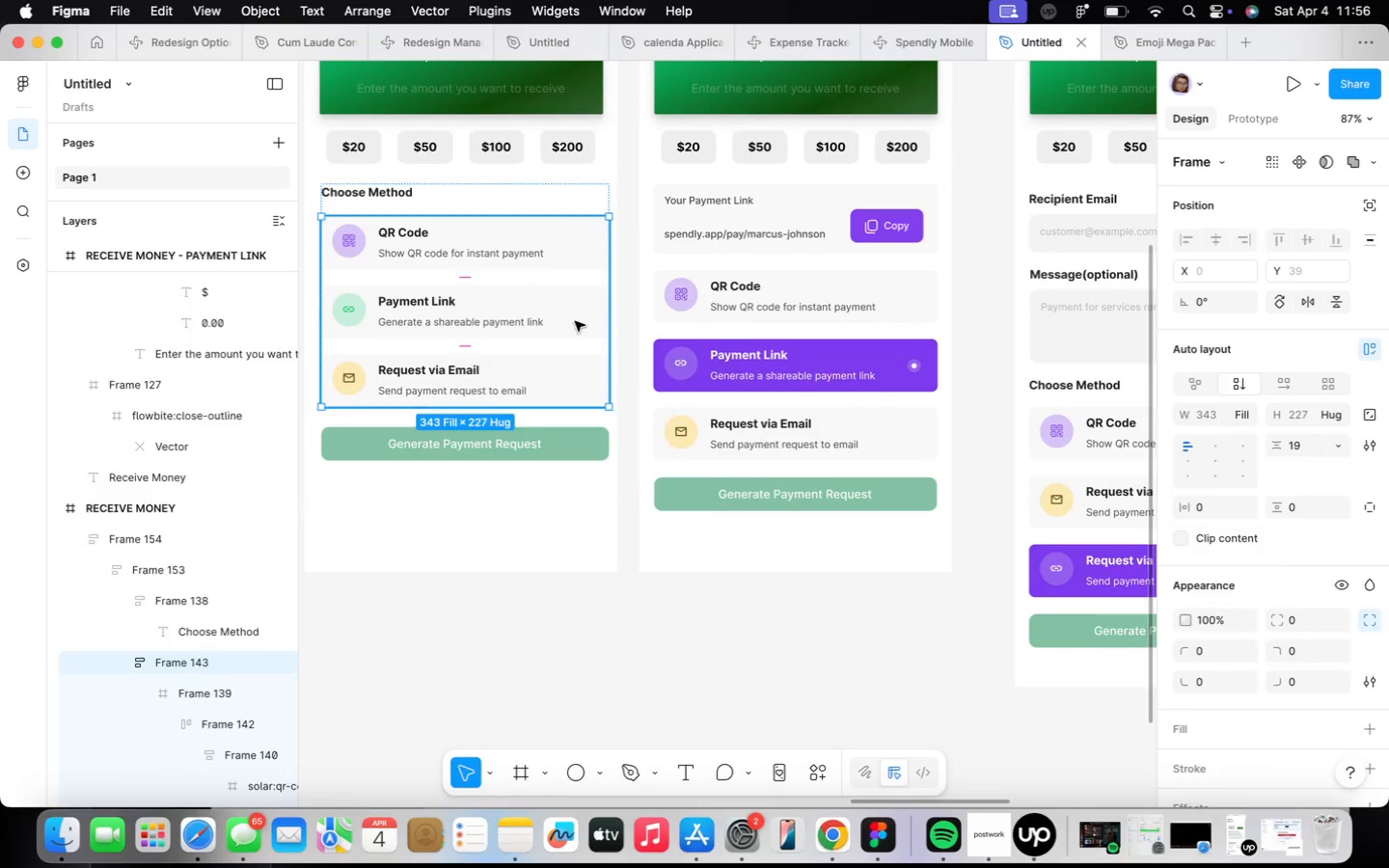 
triple_click([575, 321])
 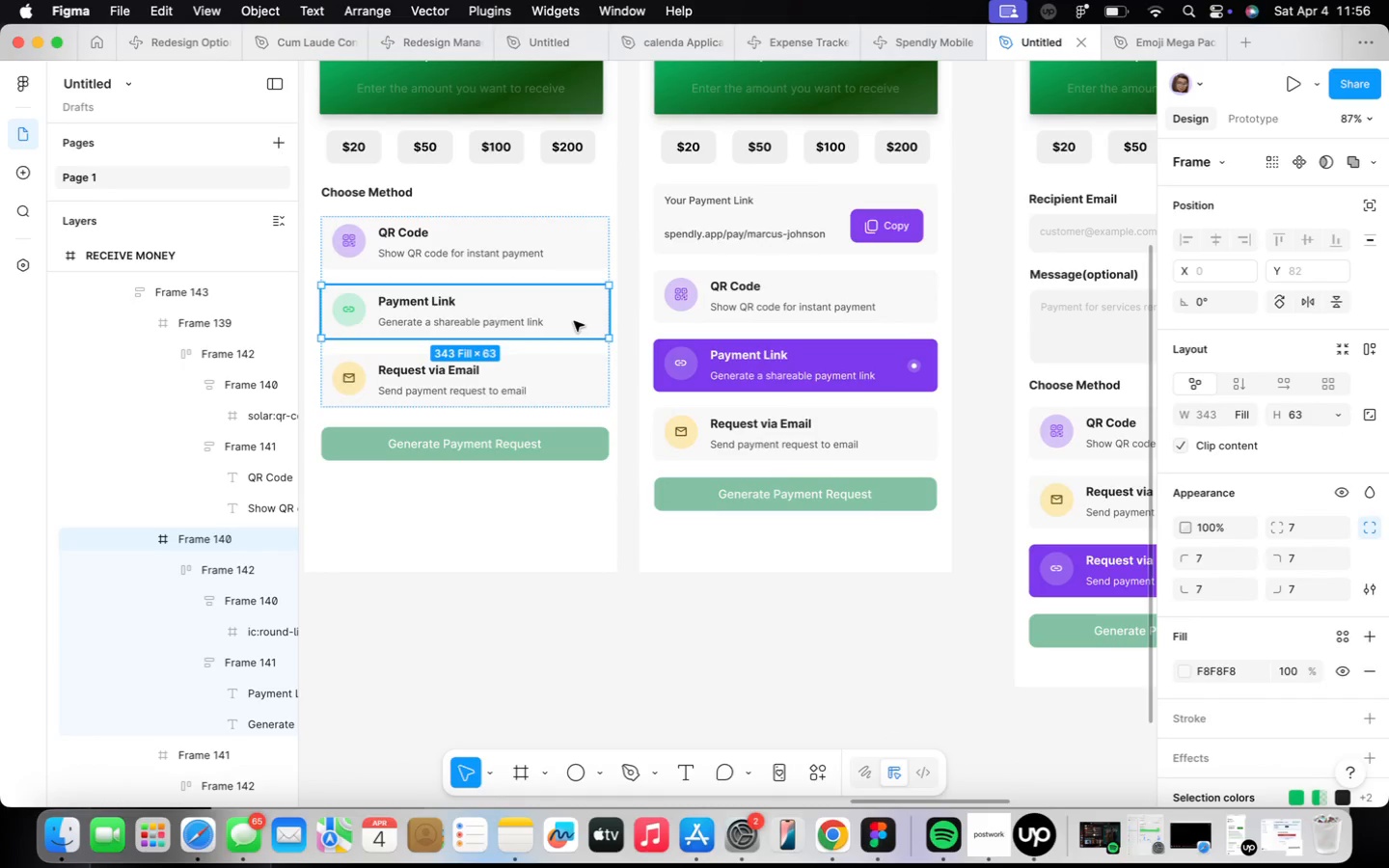 
right_click([571, 323])
 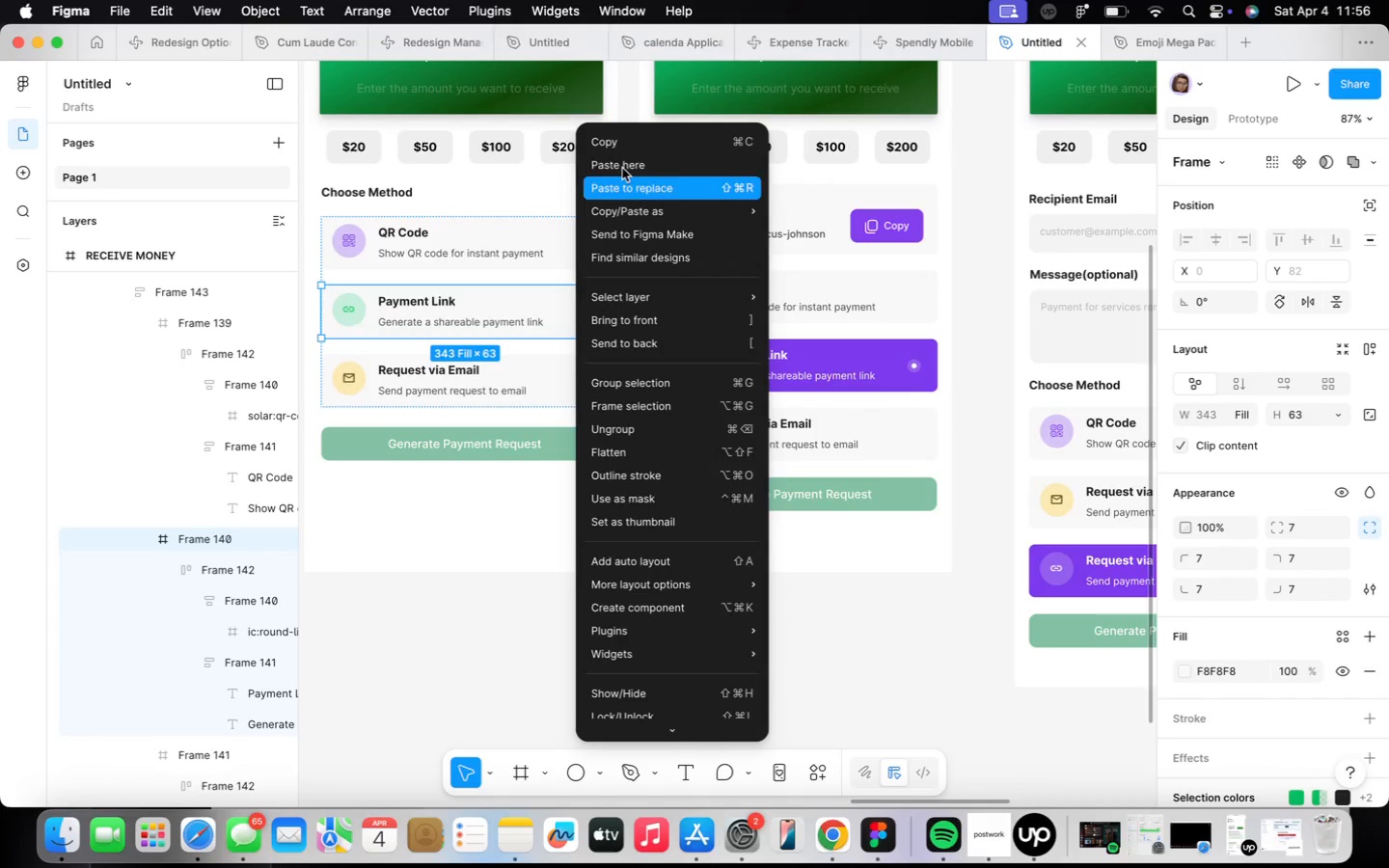 
left_click([631, 145])
 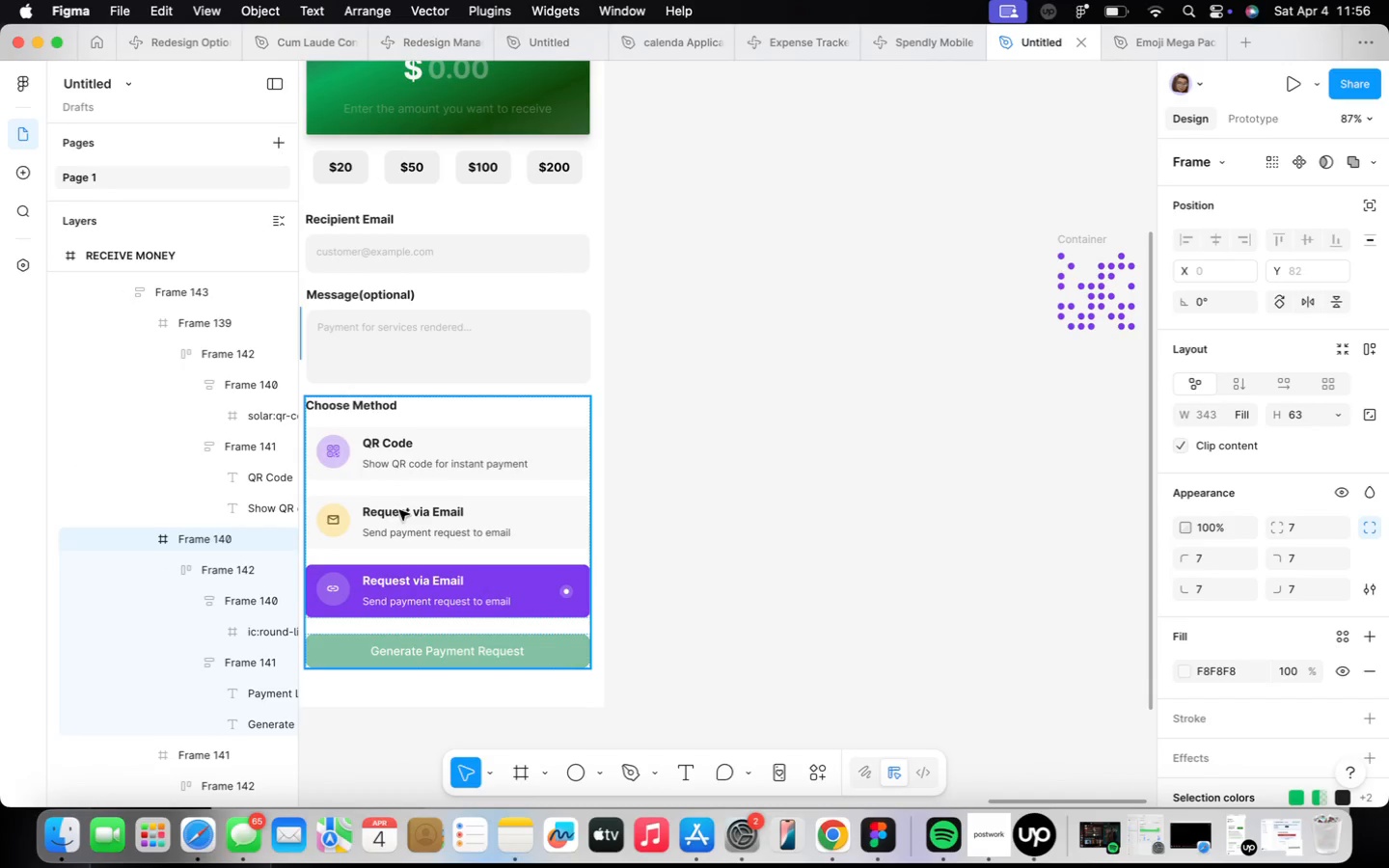 
double_click([648, 460])
 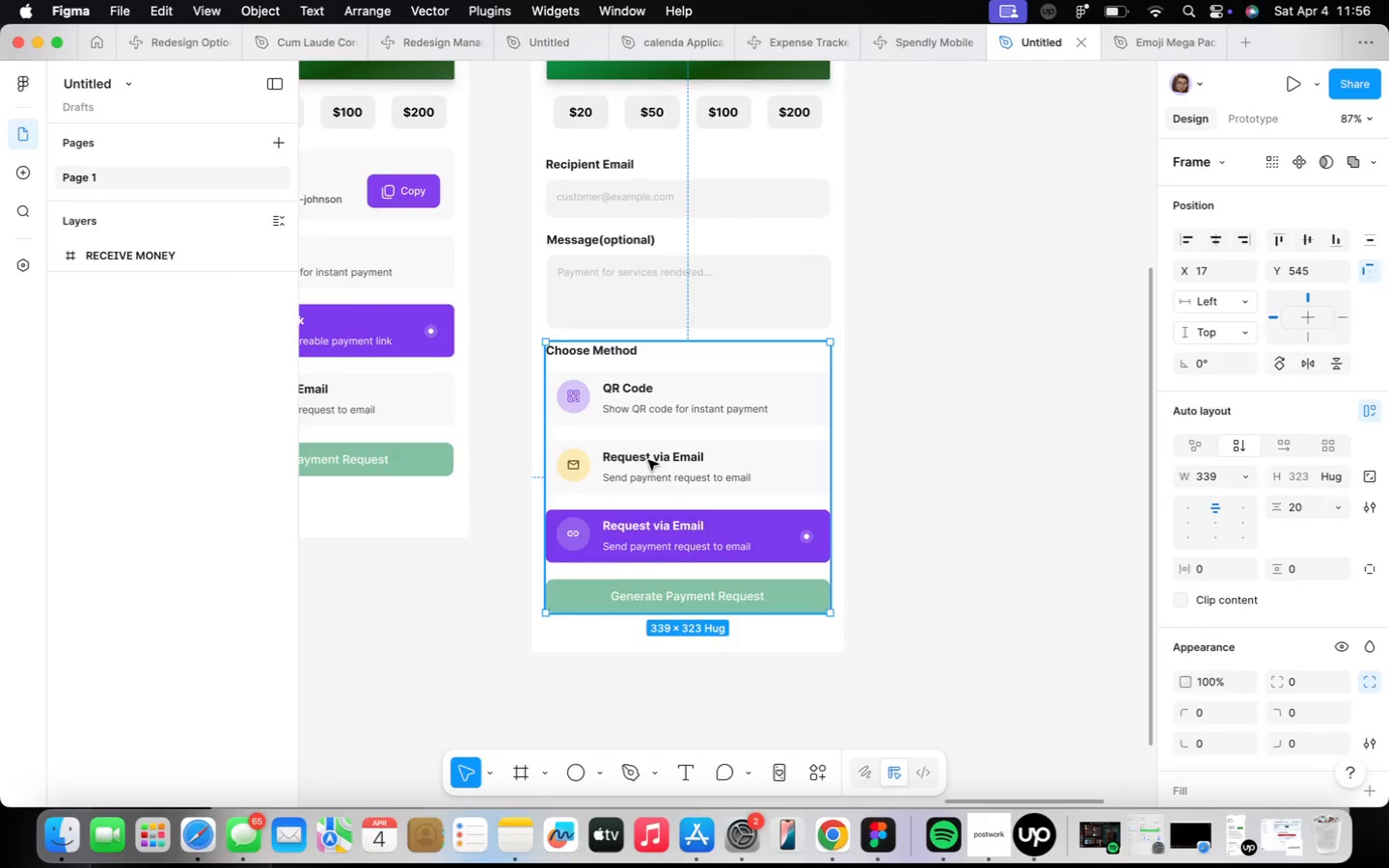 
triple_click([648, 460])
 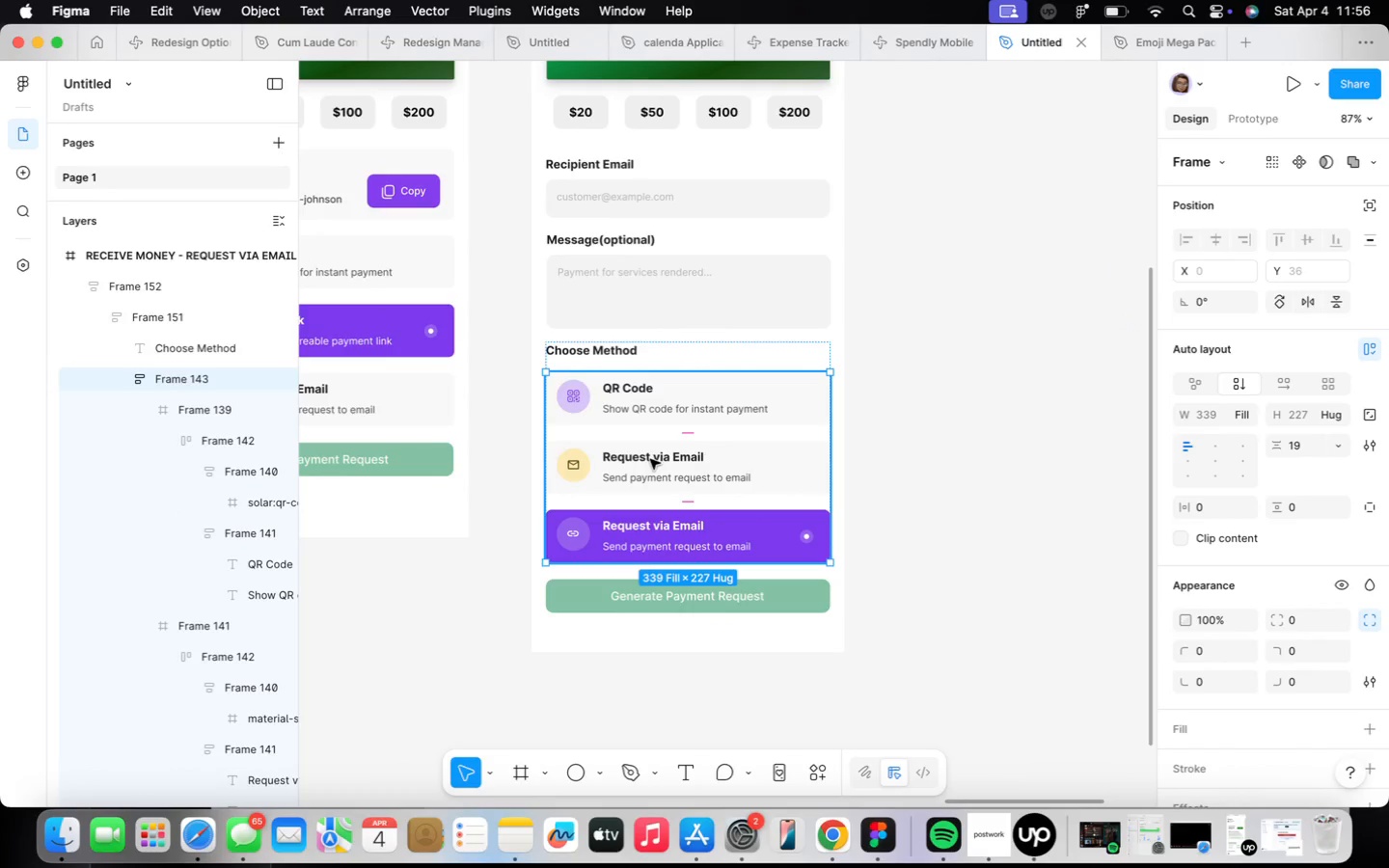 
double_click([650, 459])
 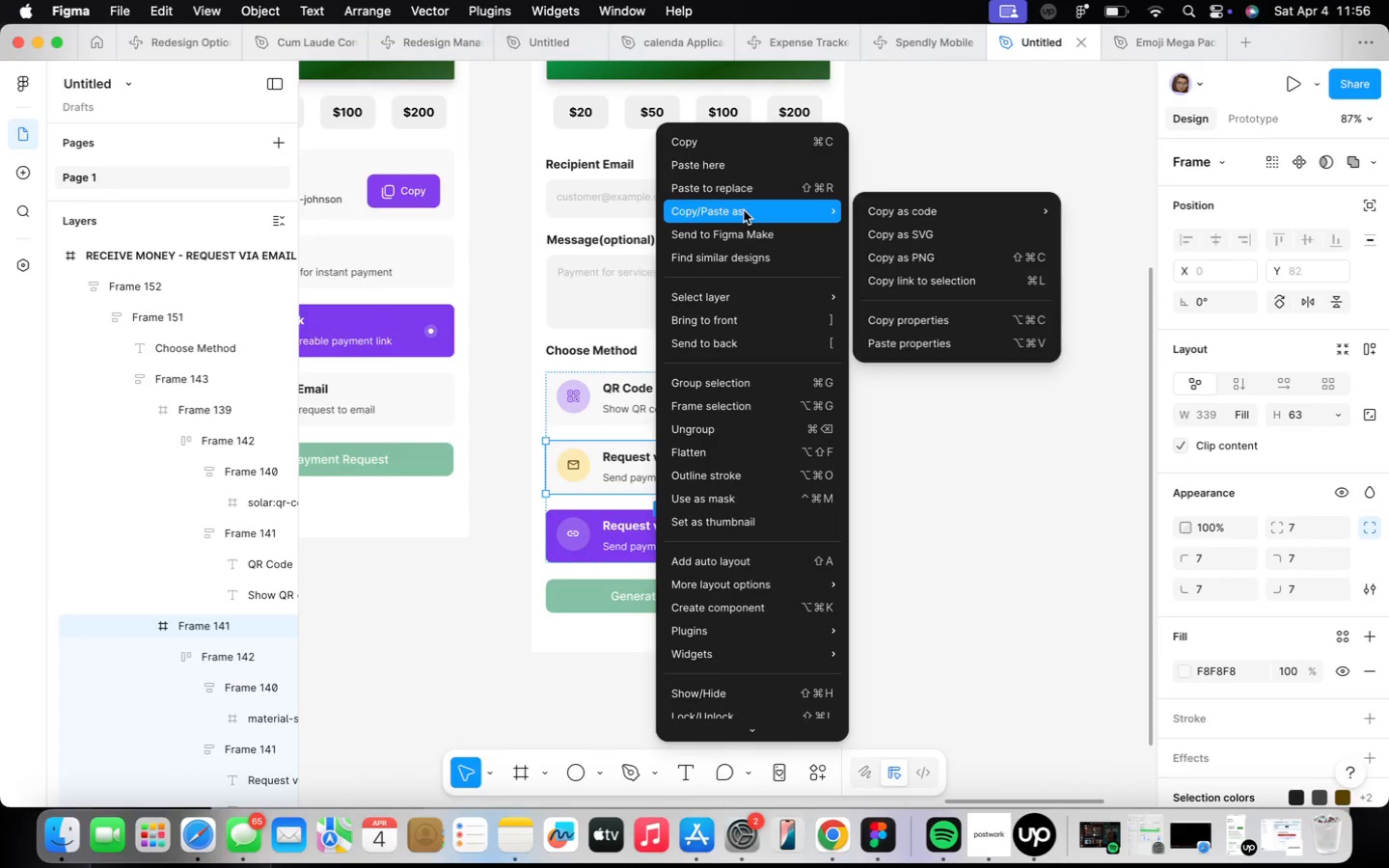 
left_click([748, 194])
 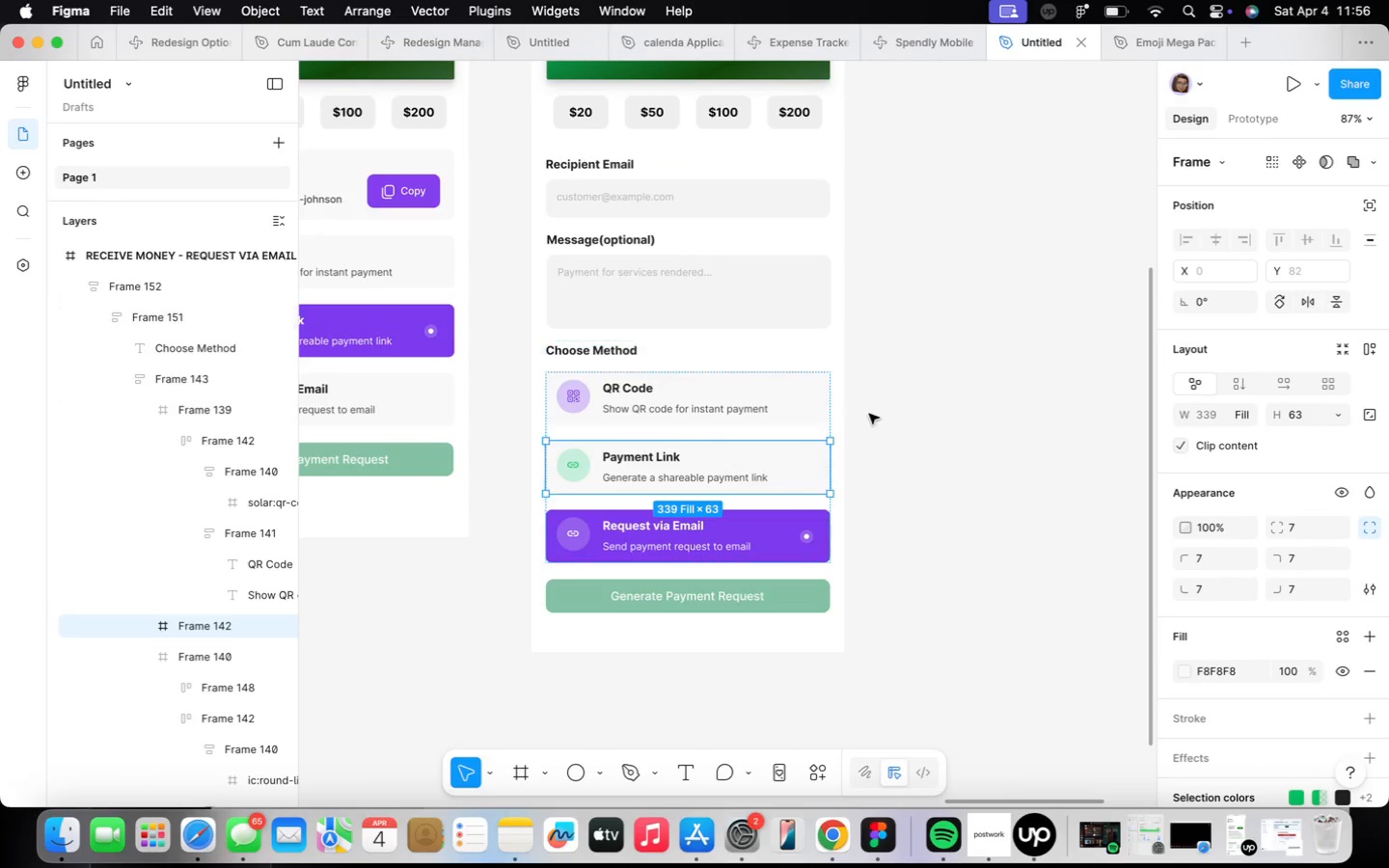 
left_click([871, 415])
 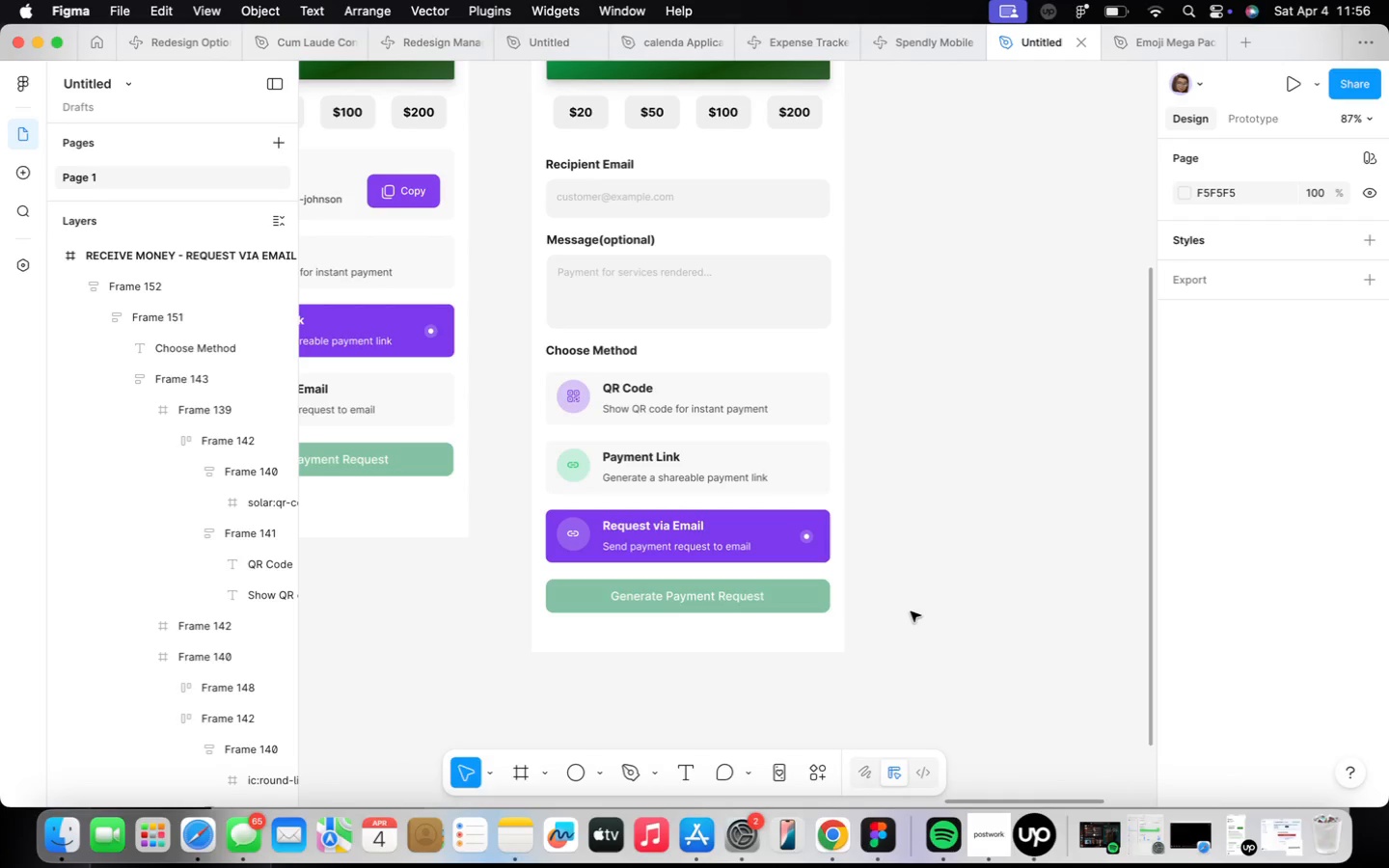 
wait(6.6)
 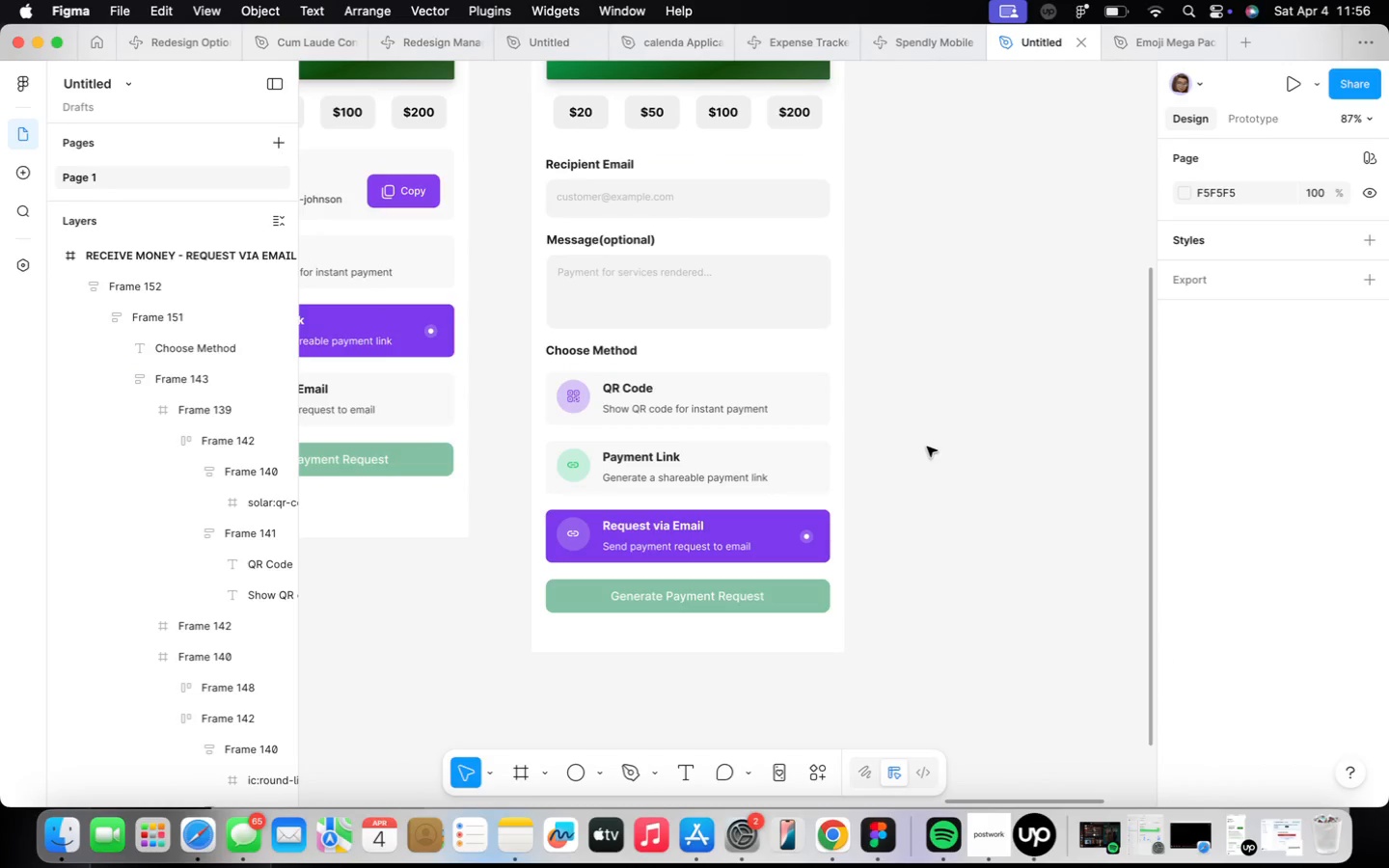 
triple_click([732, 594])
 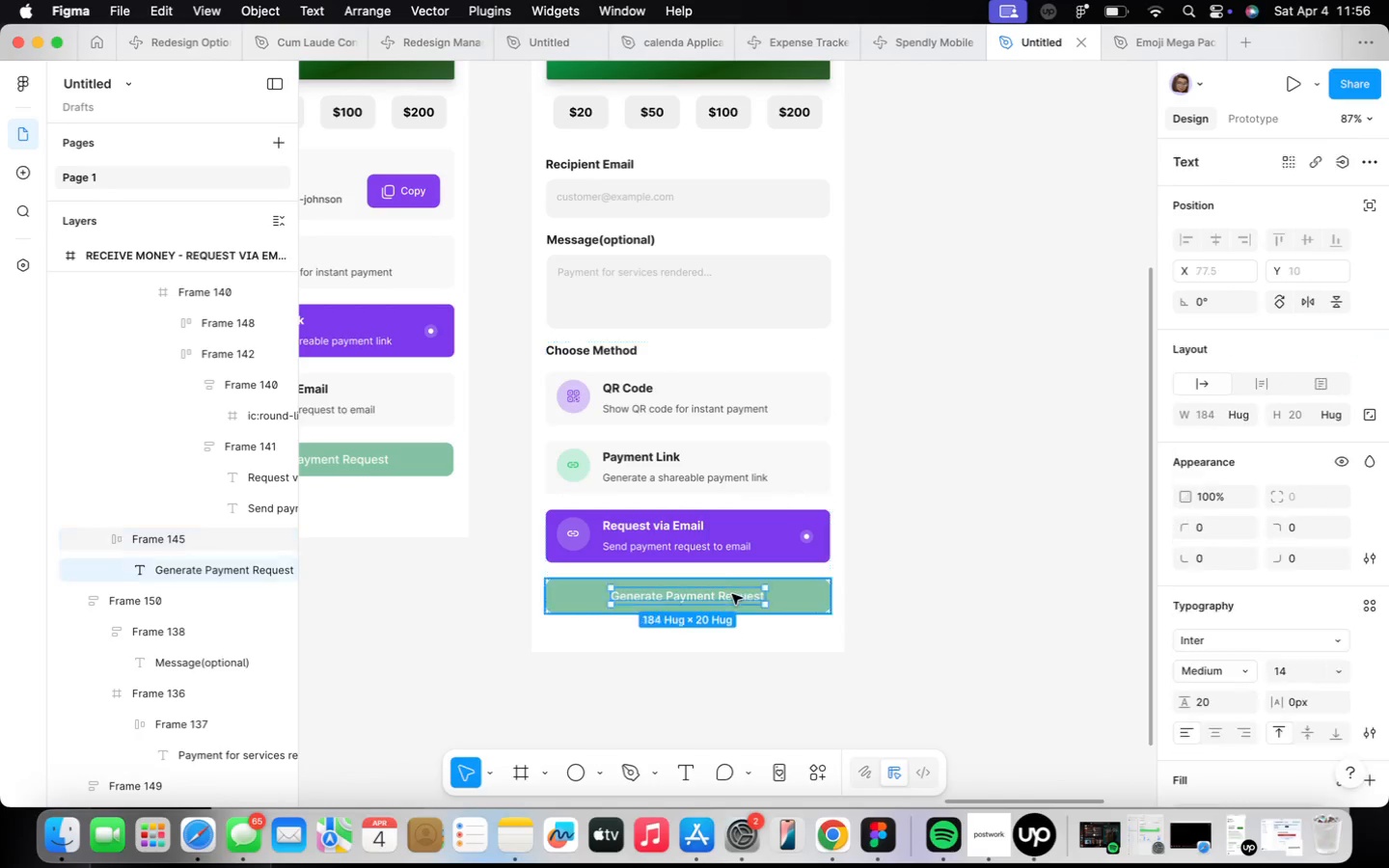 
triple_click([732, 594])
 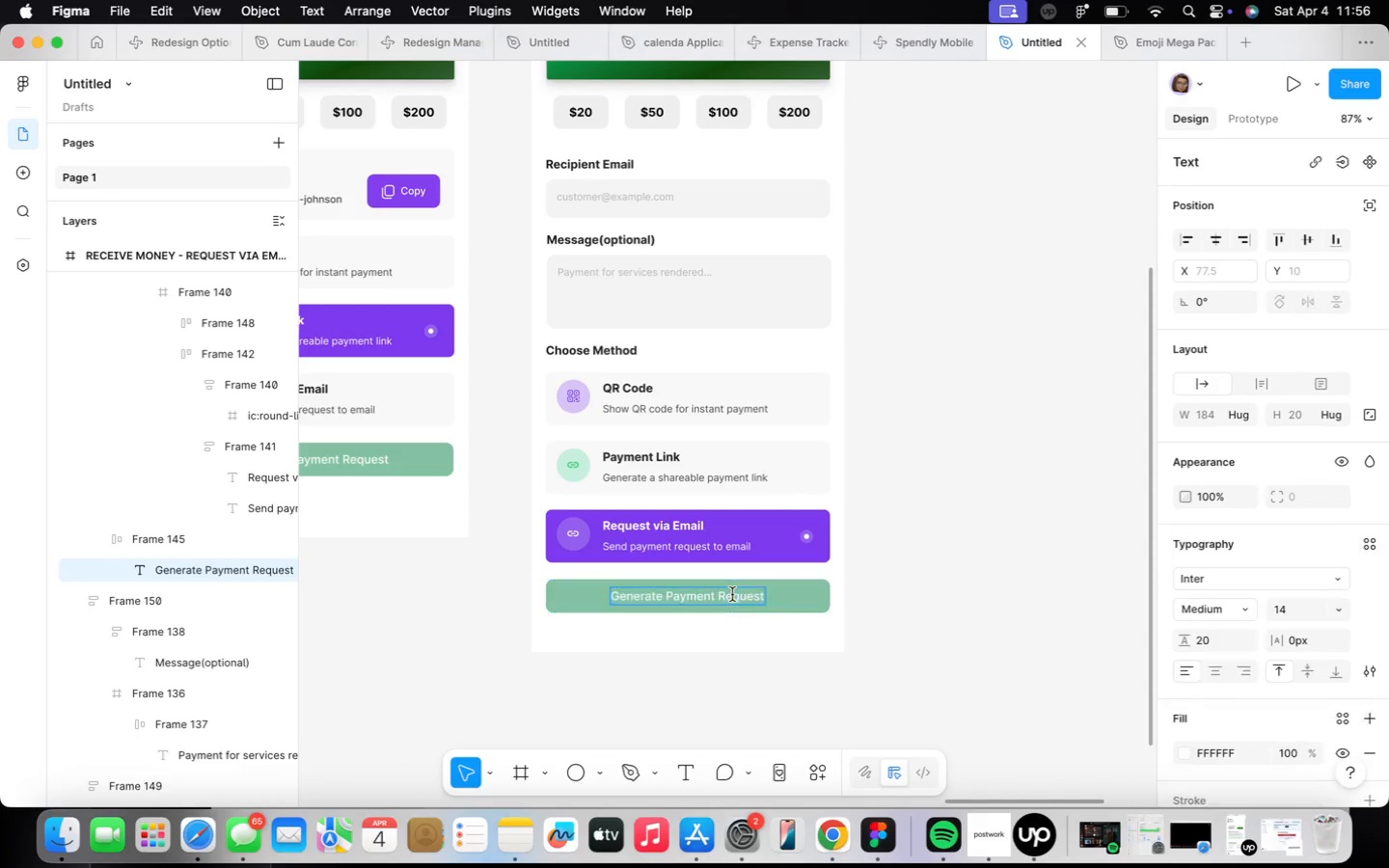 
triple_click([732, 594])
 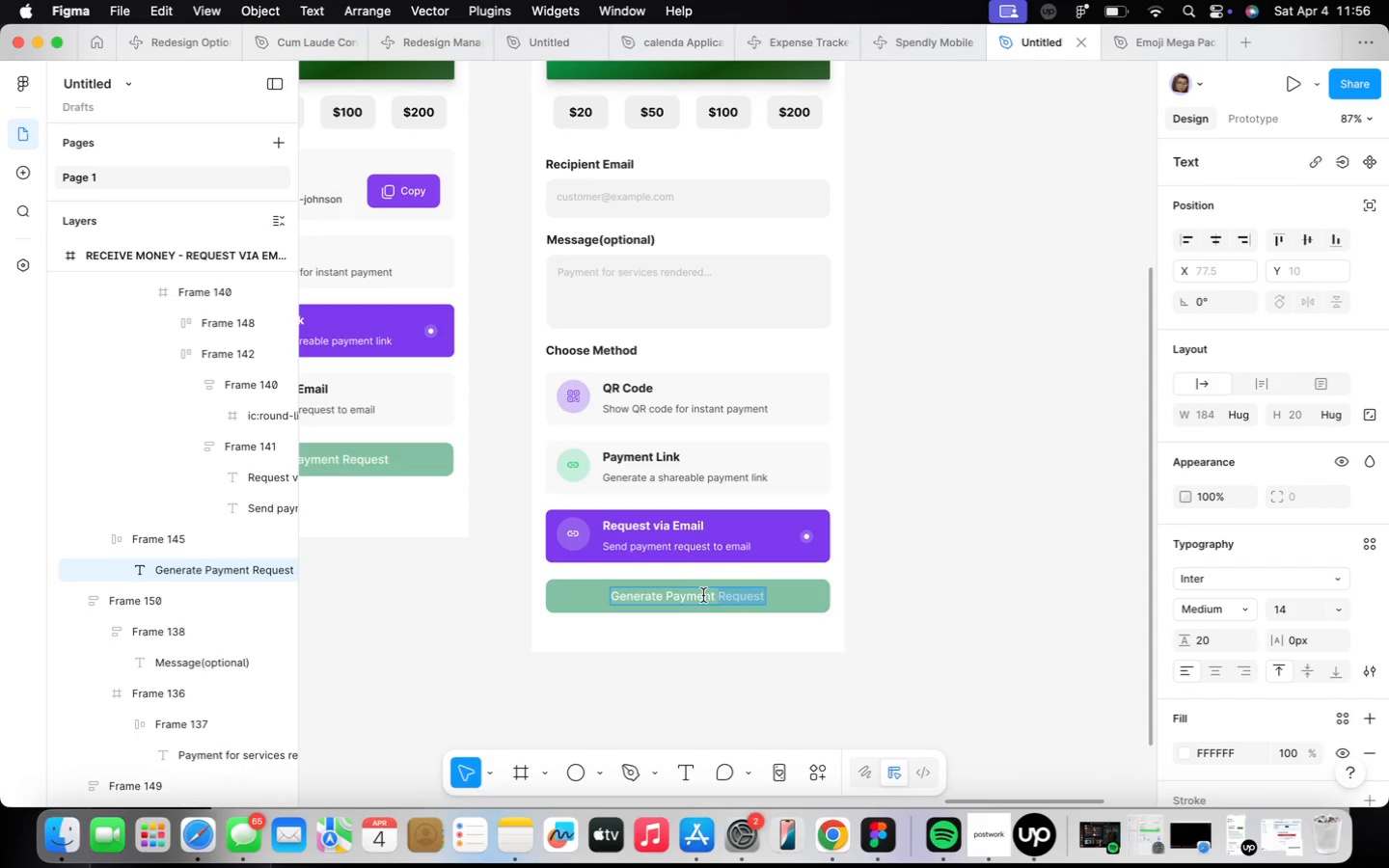 
double_click([703, 595])
 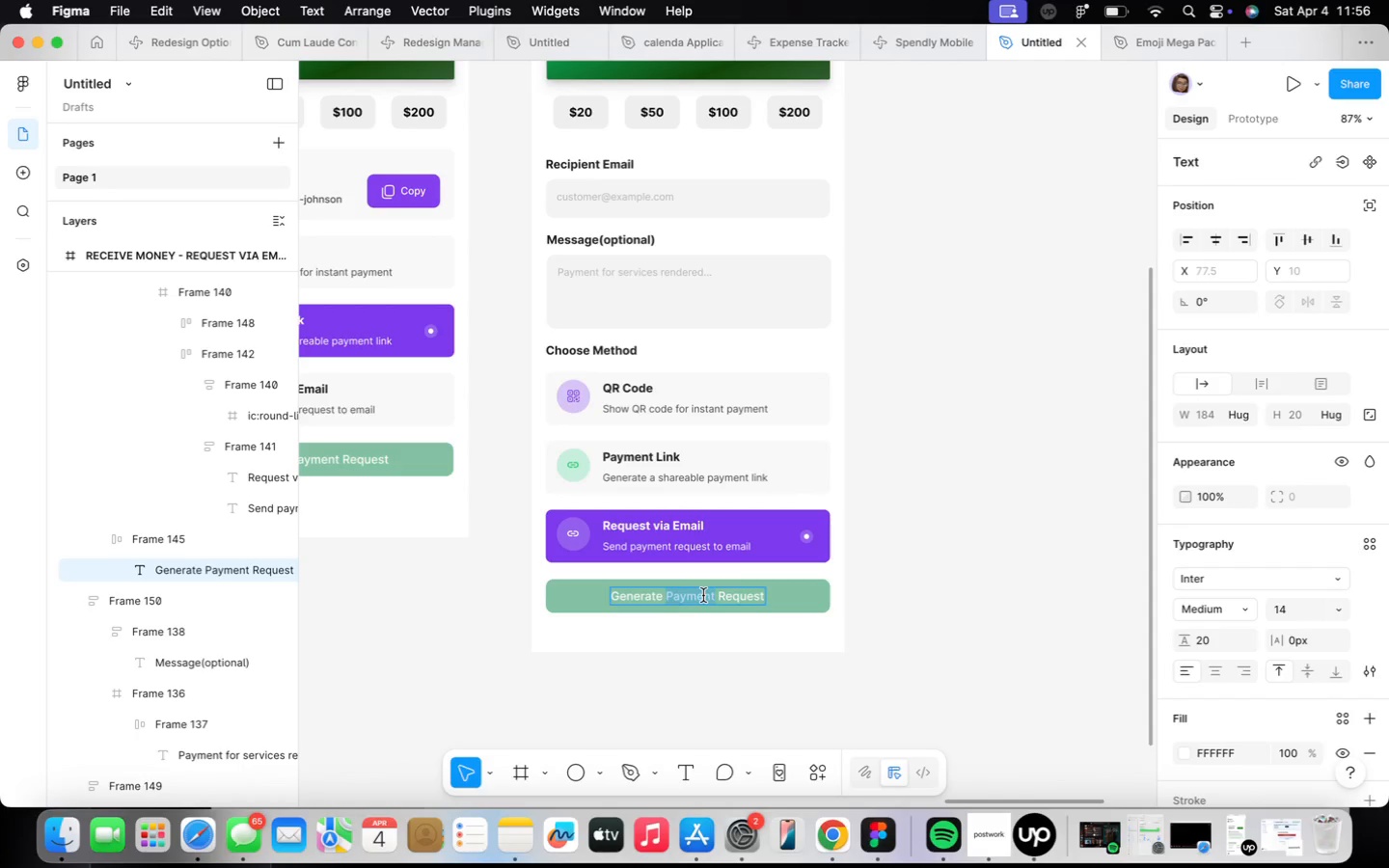 
key(Backspace)
key(Backspace)
key(Backspace)
key(Backspace)
key(Backspace)
key(Backspace)
key(Backspace)
key(Backspace)
key(Backspace)
key(Backspace)
type(Send)
 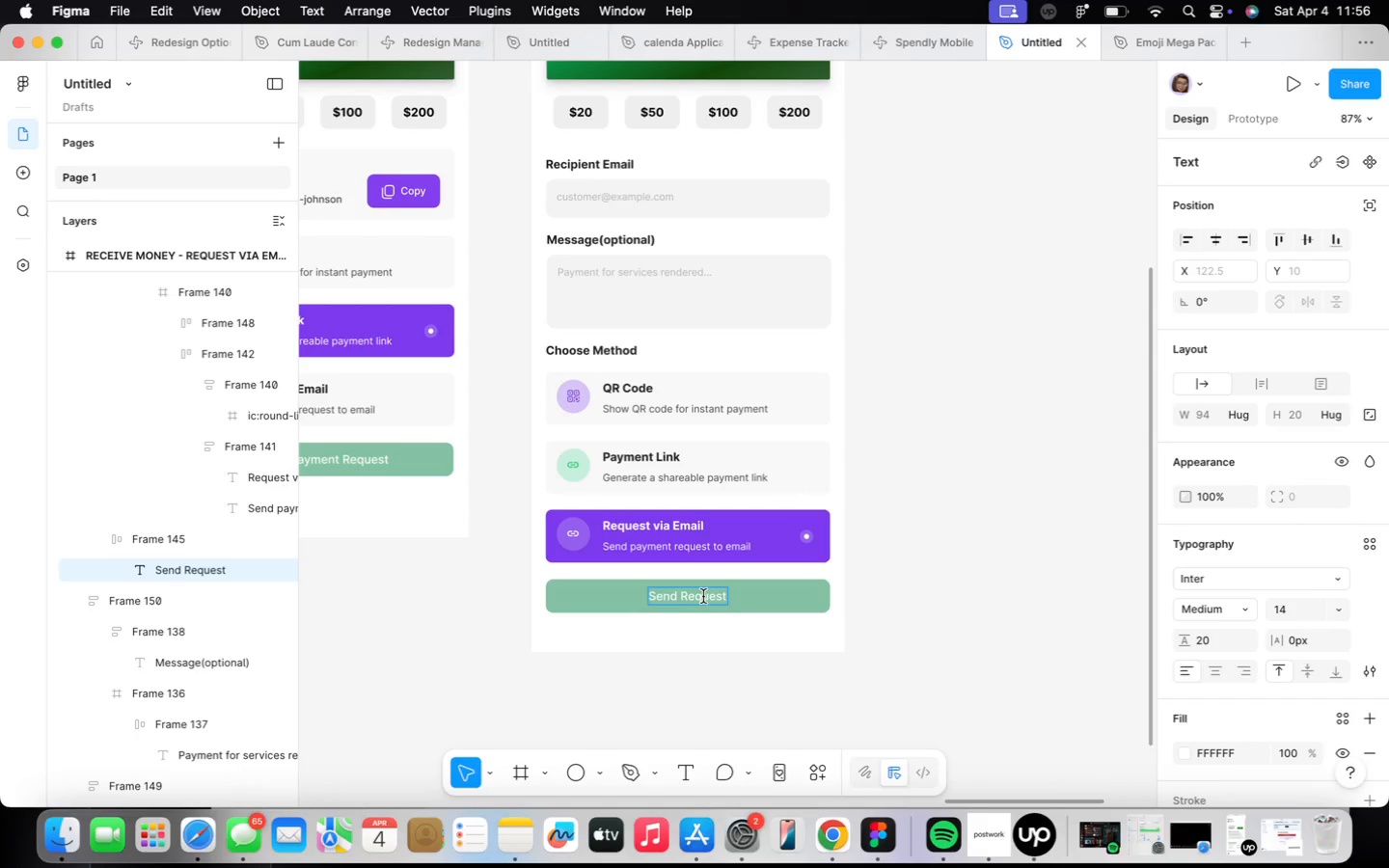 
wait(5.44)
 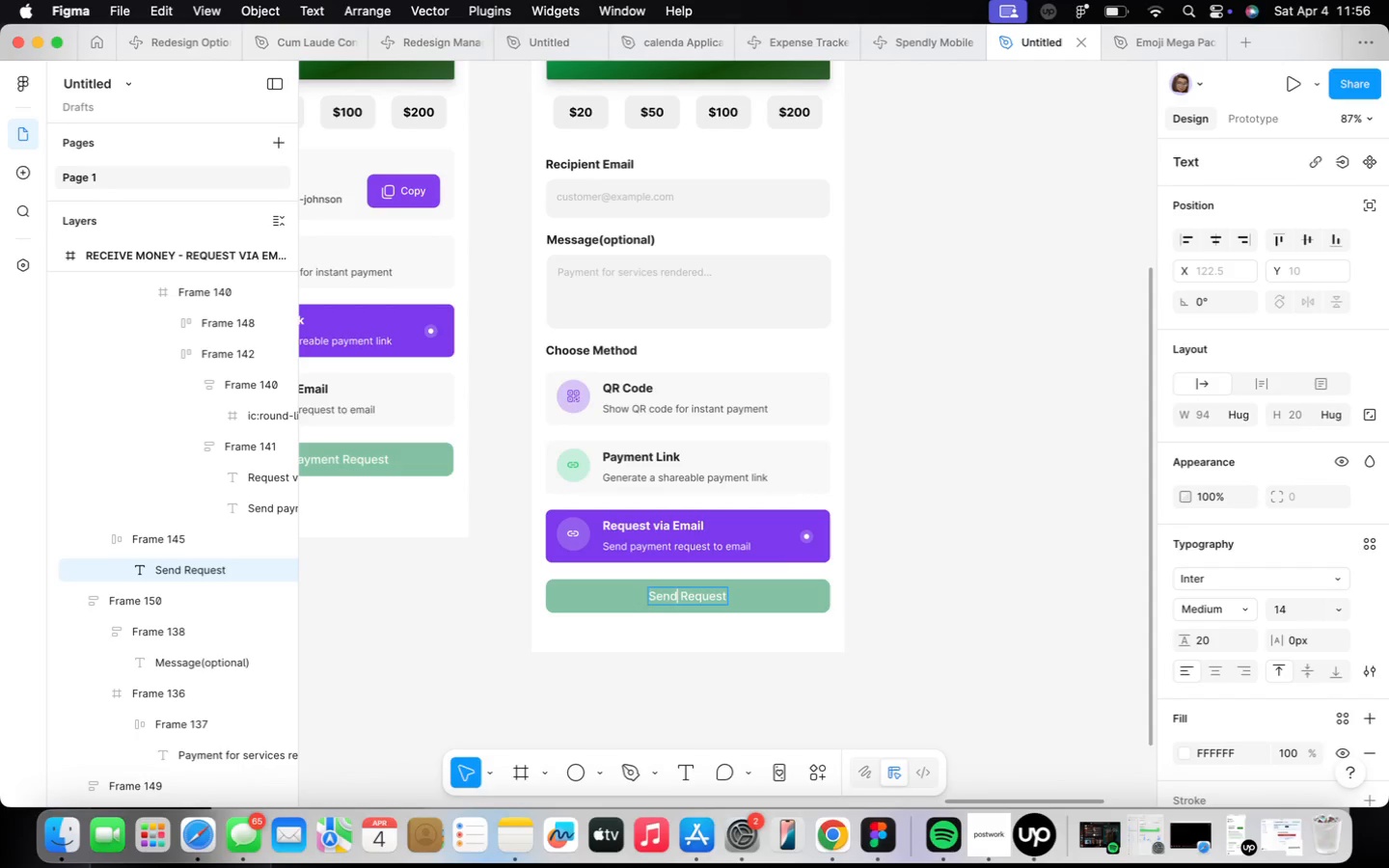 
left_click([793, 649])
 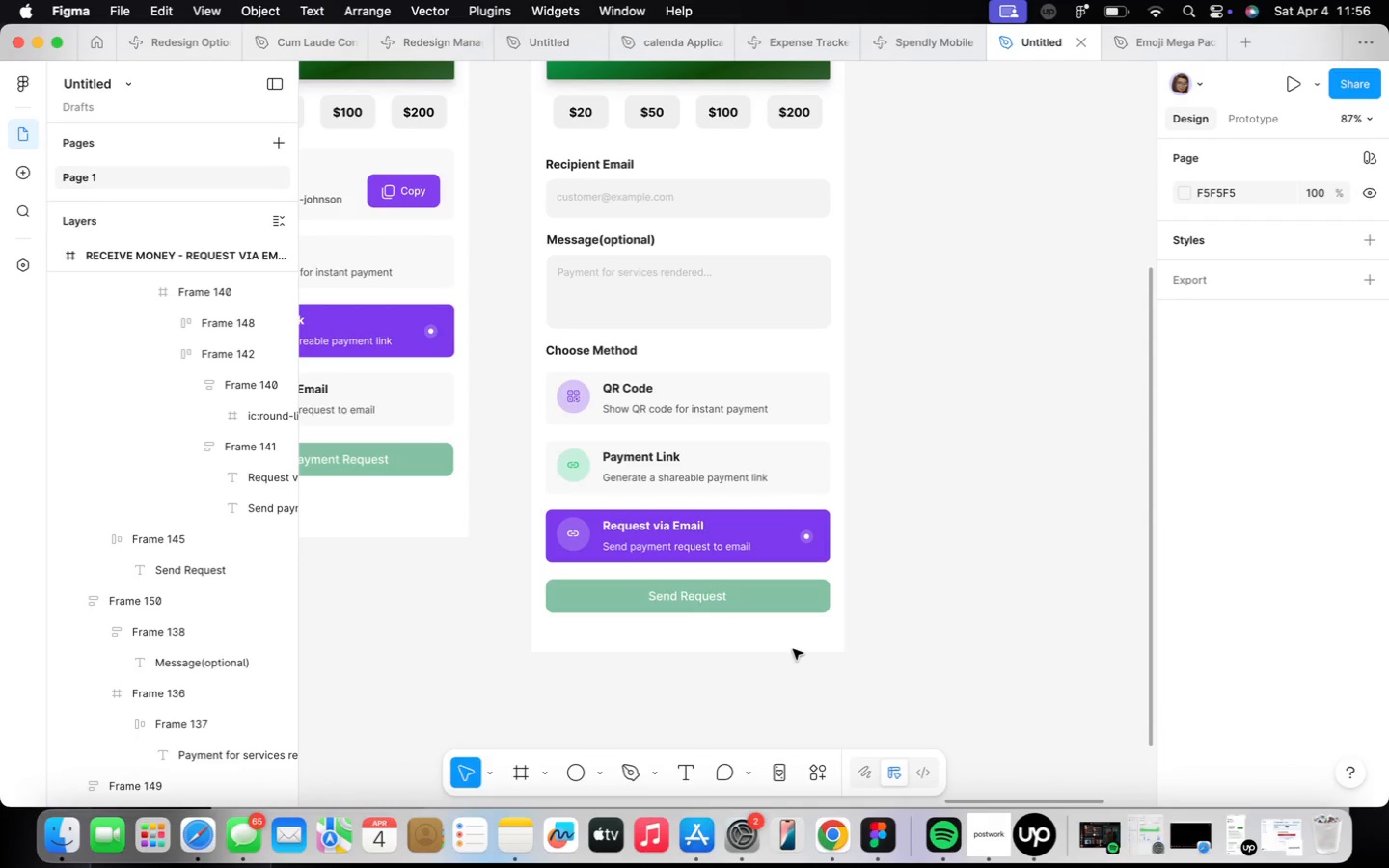 
scroll: coordinate [794, 649], scroll_direction: down, amount: 10.0
 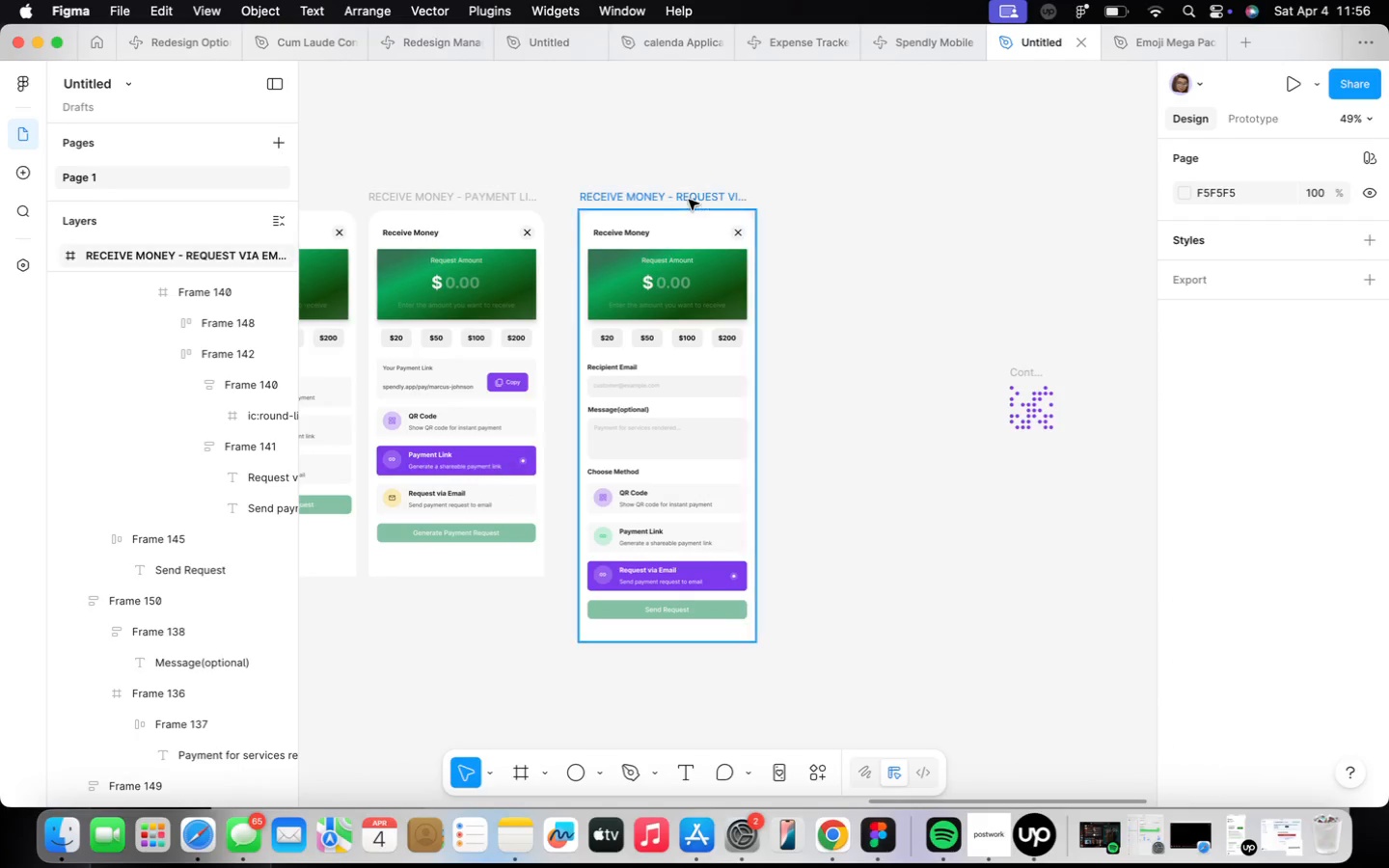 
hold_key(key=OptionLeft, duration=1.76)
left_click_drag(start_coordinate=[689, 197], to_coordinate=[884, 192])
 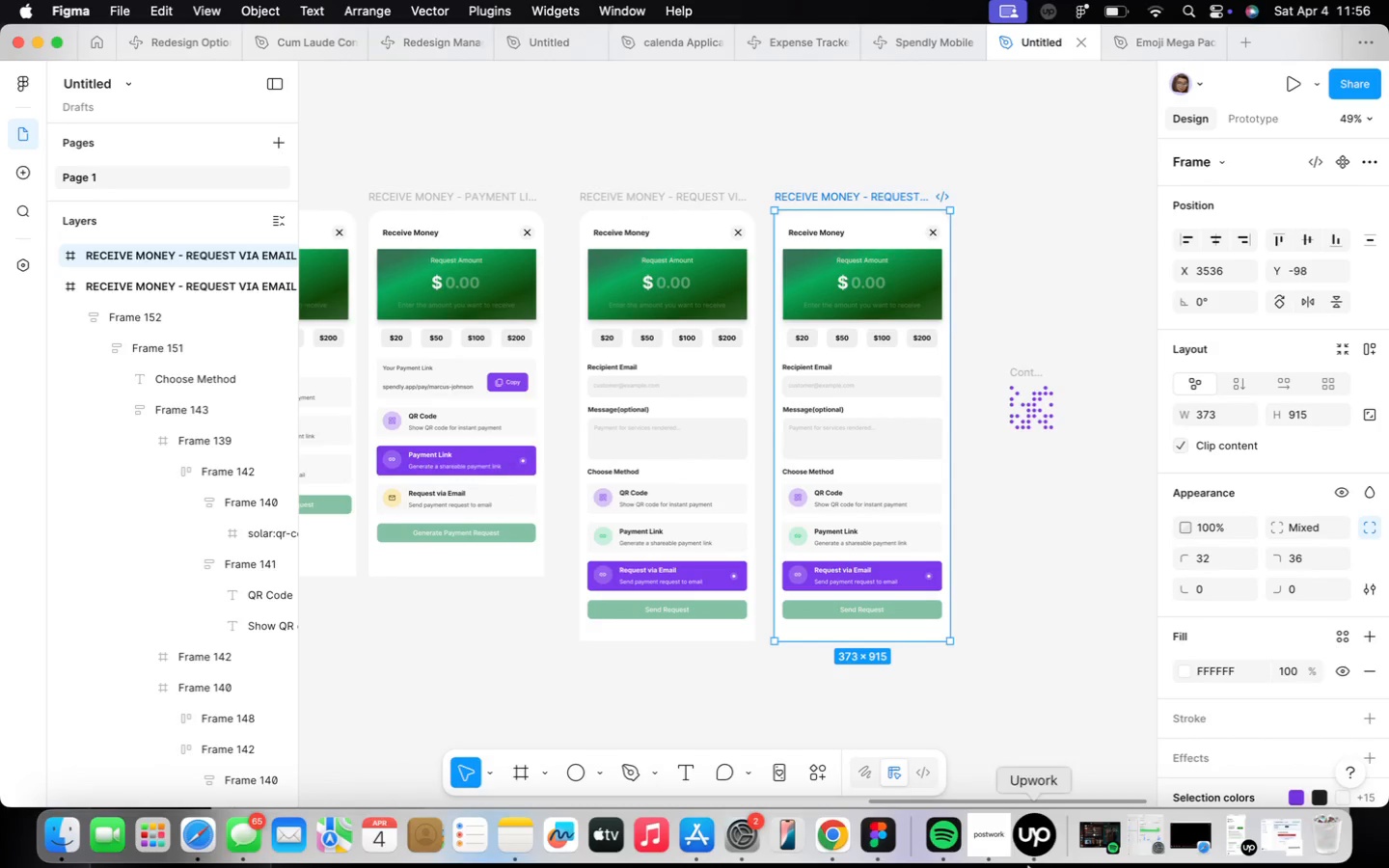 
left_click([1003, 823])